 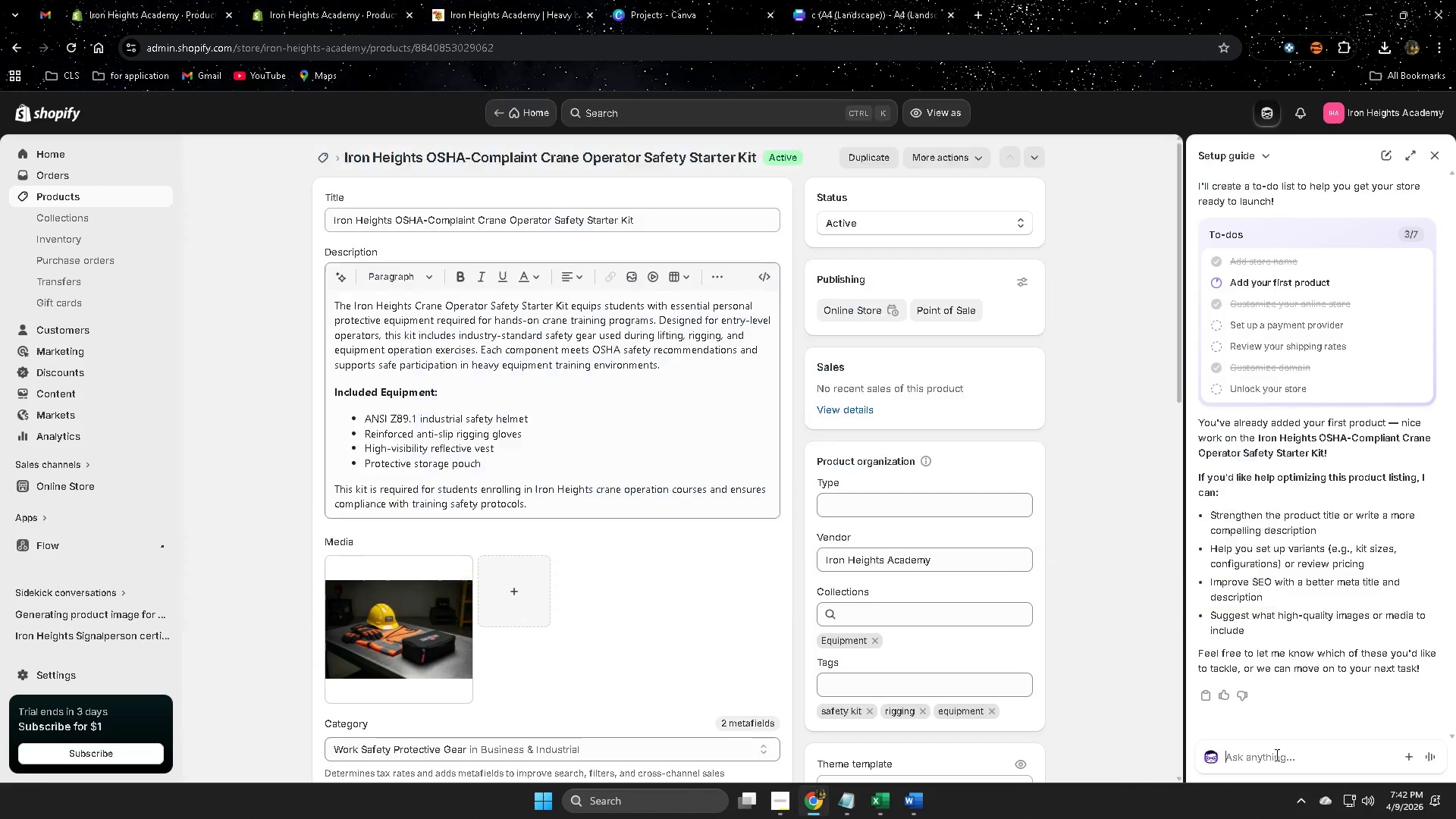 
hold_key(key=VolumeDown, duration=2.55)
 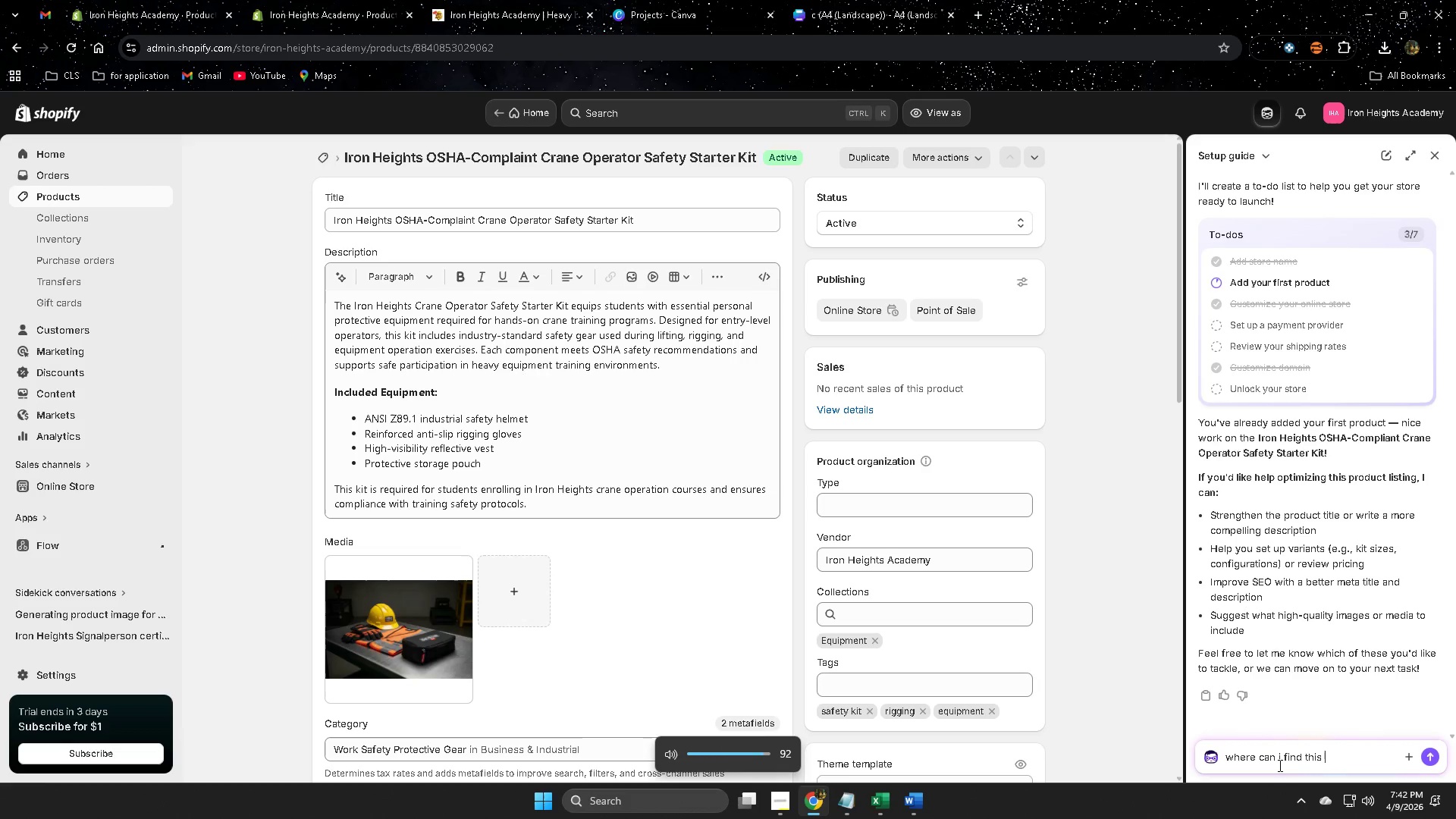 
key(Control+V)
 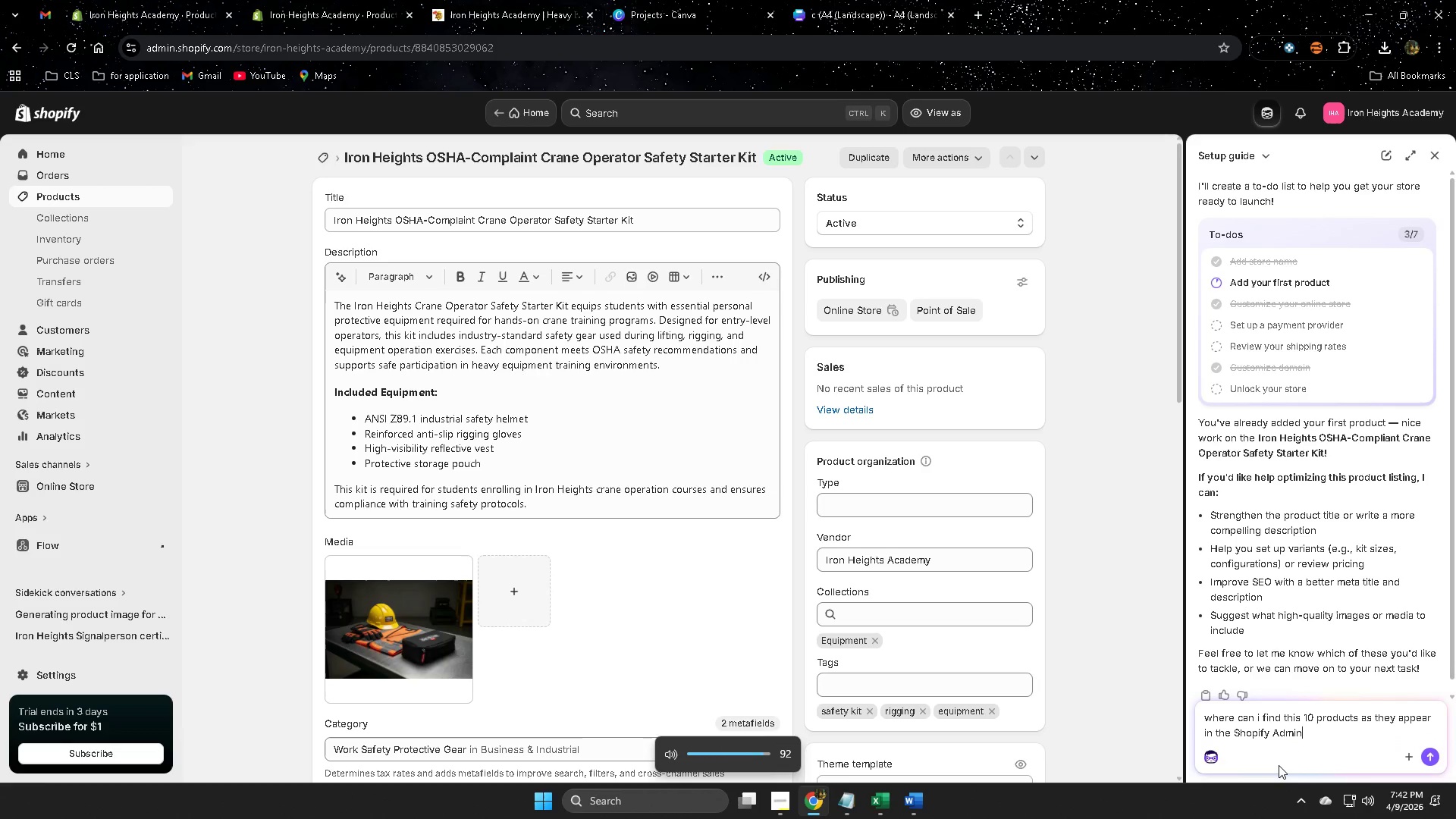 
key(Enter)
 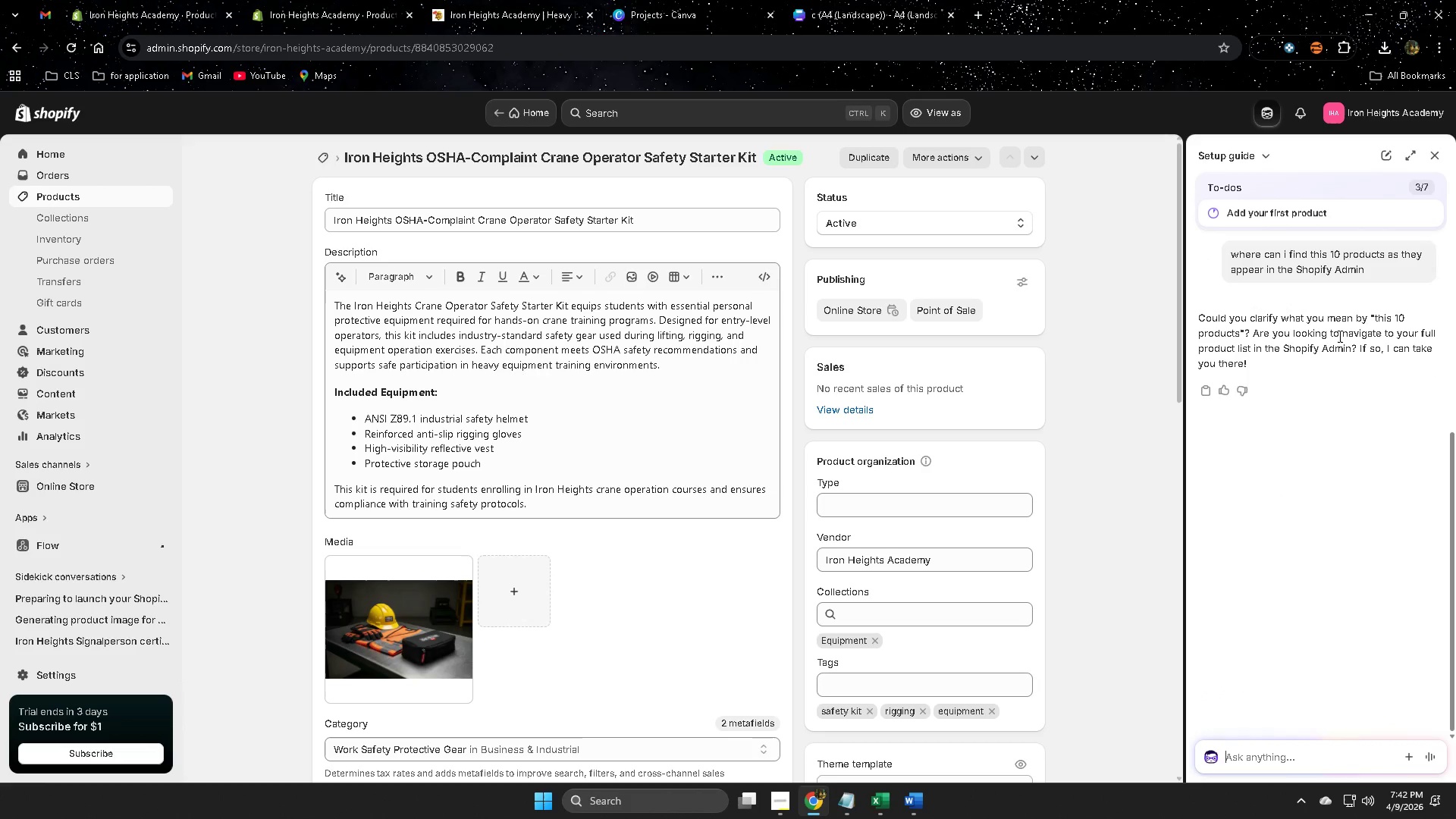 
wait(10.14)
 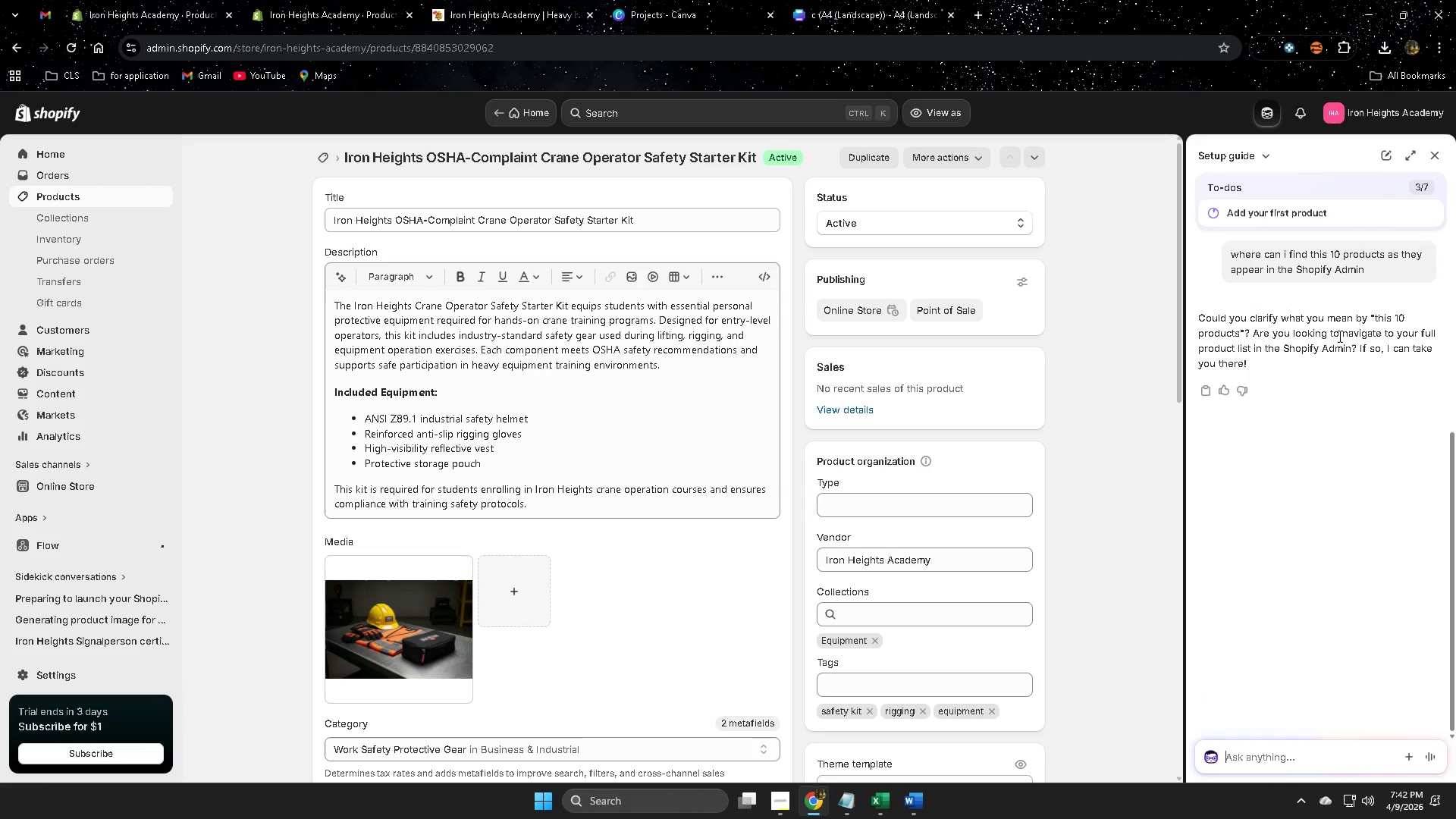 
type(yes)
 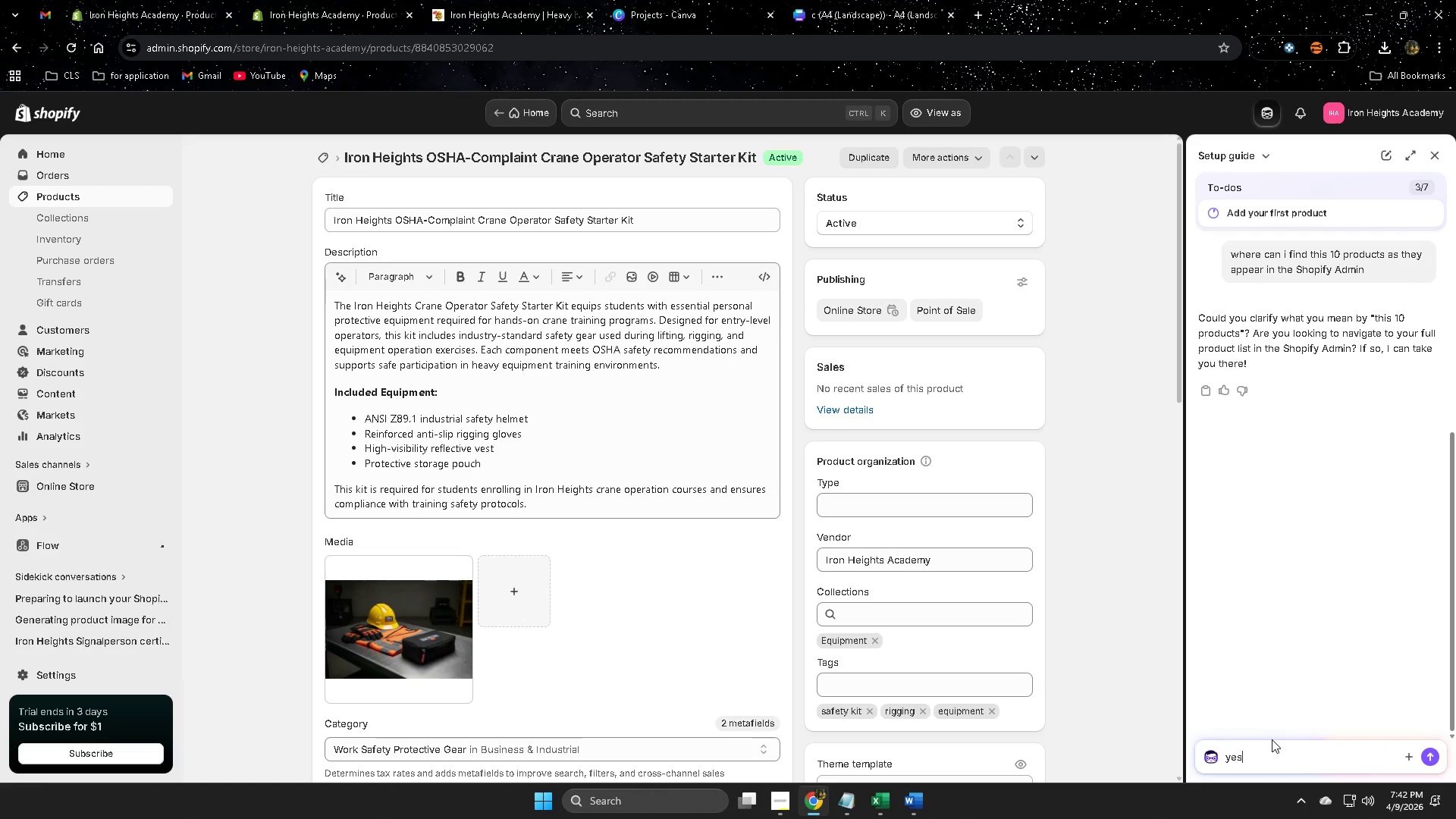 
key(Enter)
 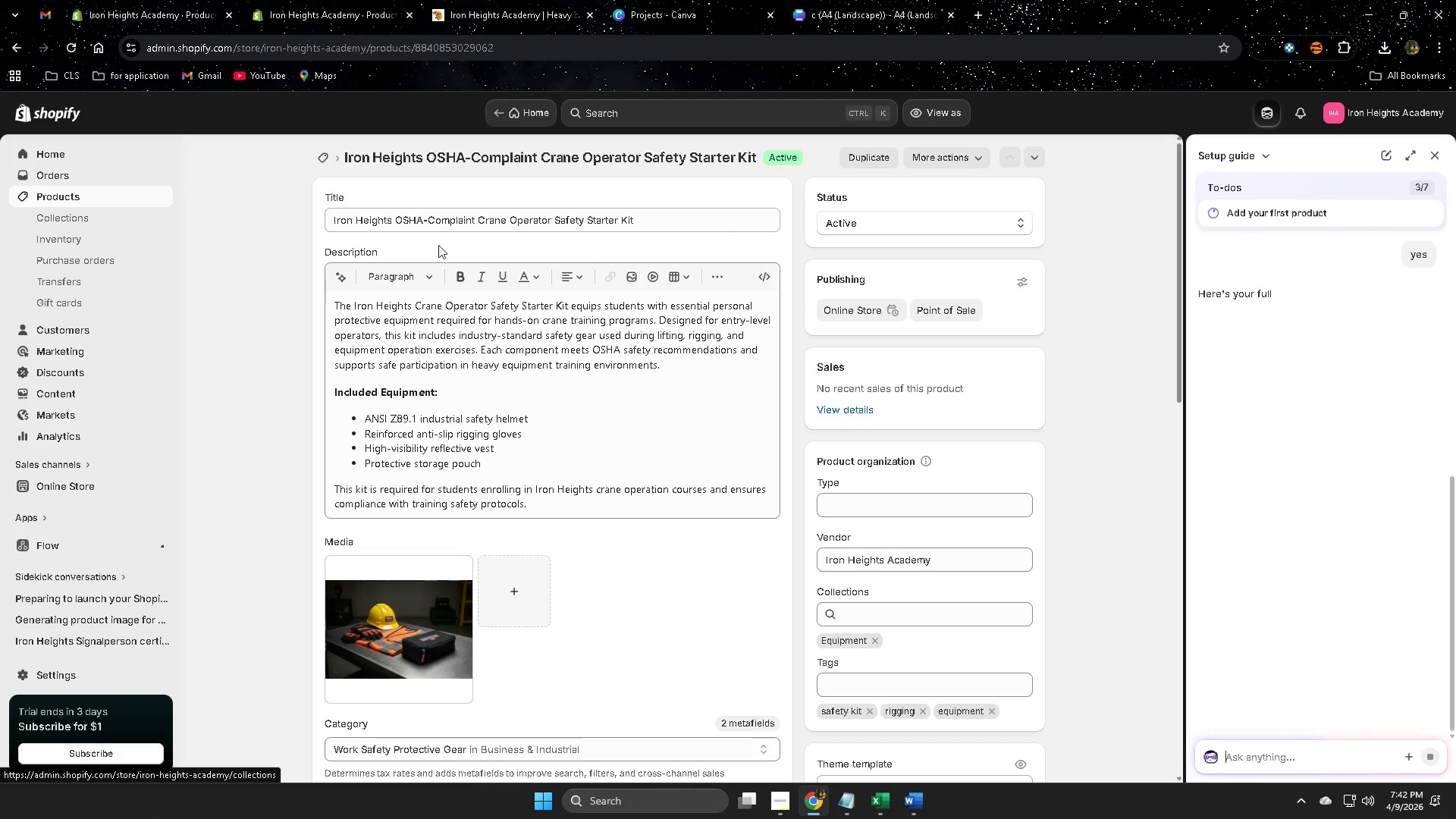 
wait(6.33)
 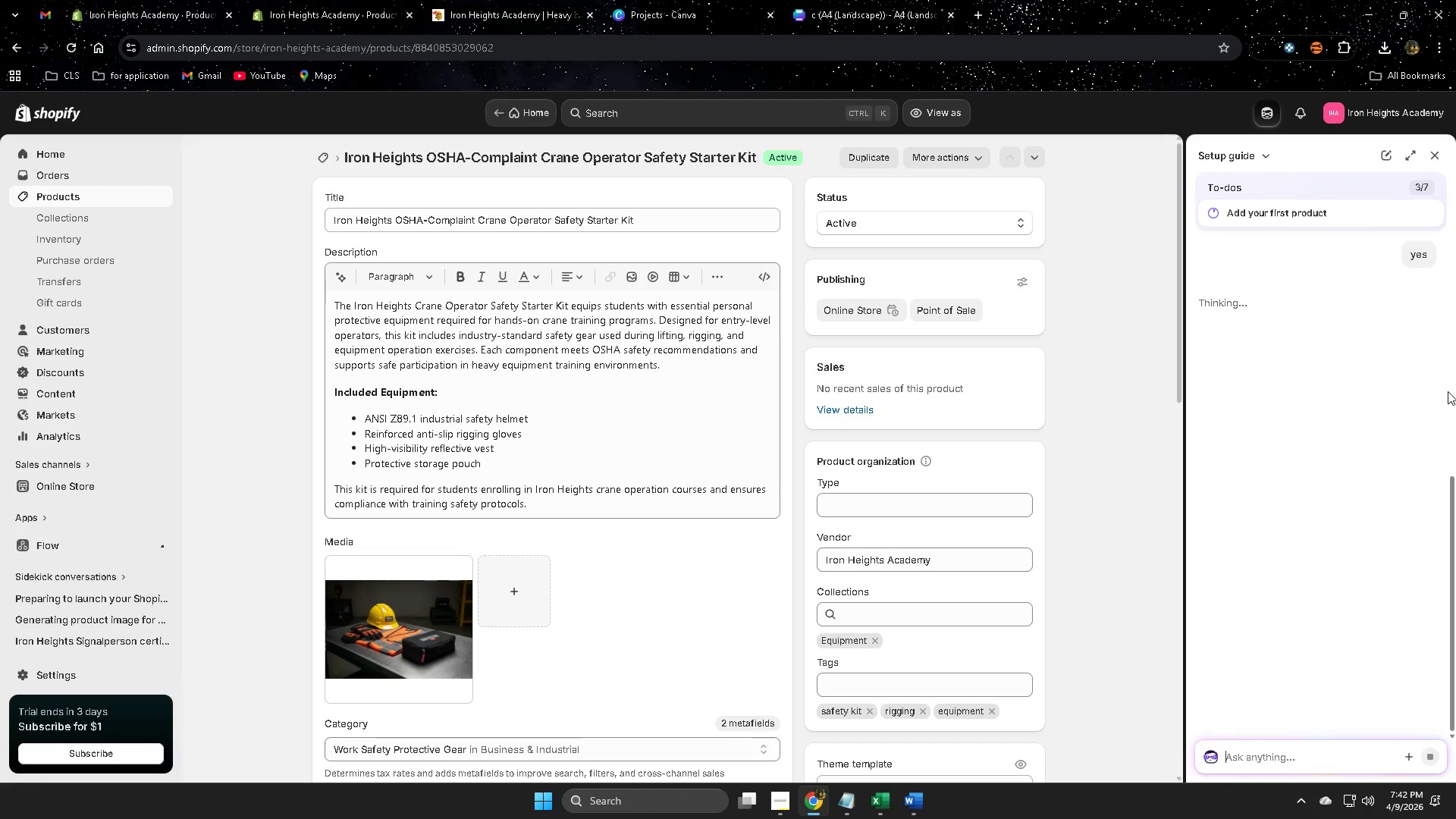 
left_click([1323, 328])
 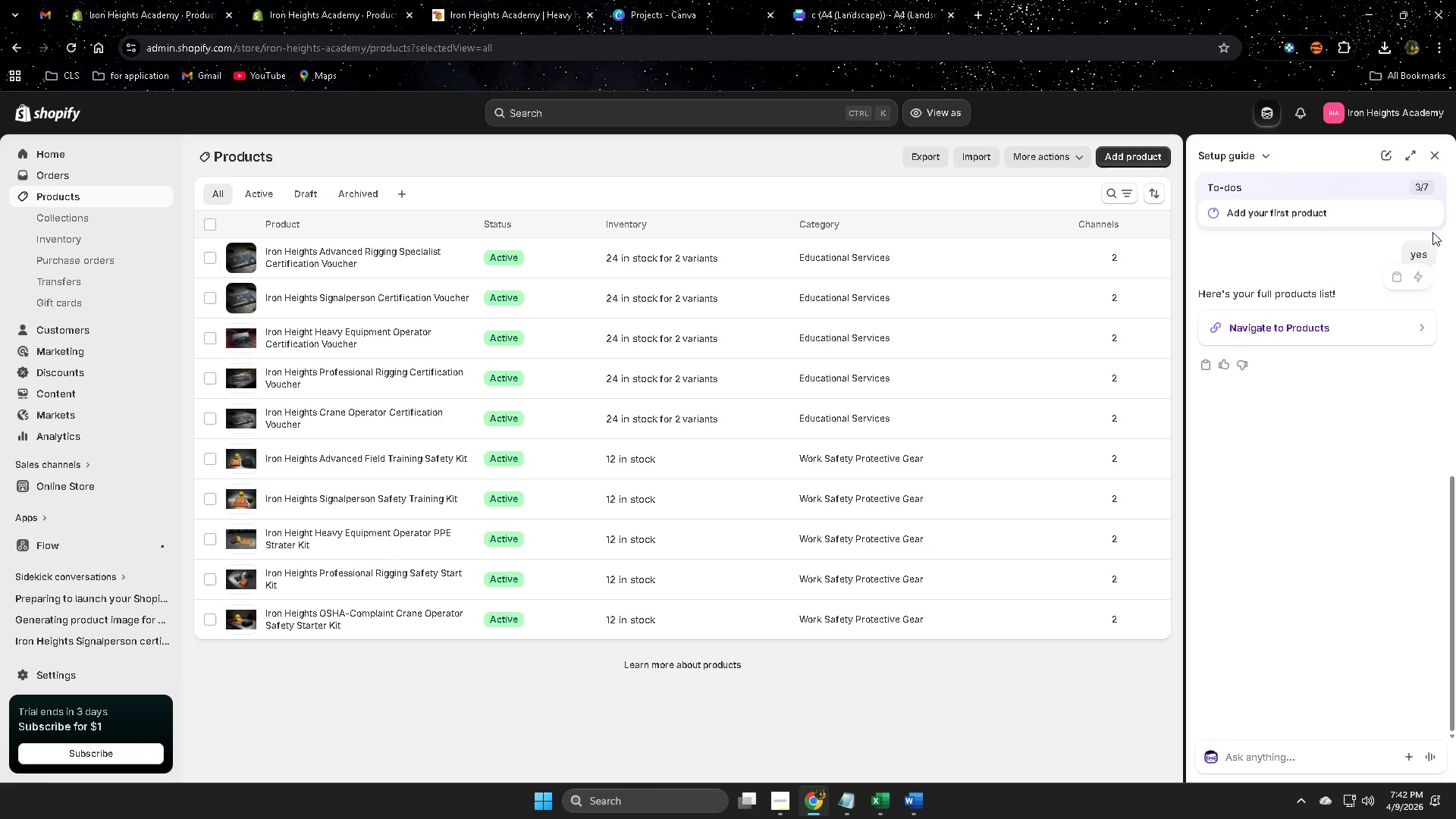 
left_click([1439, 155])
 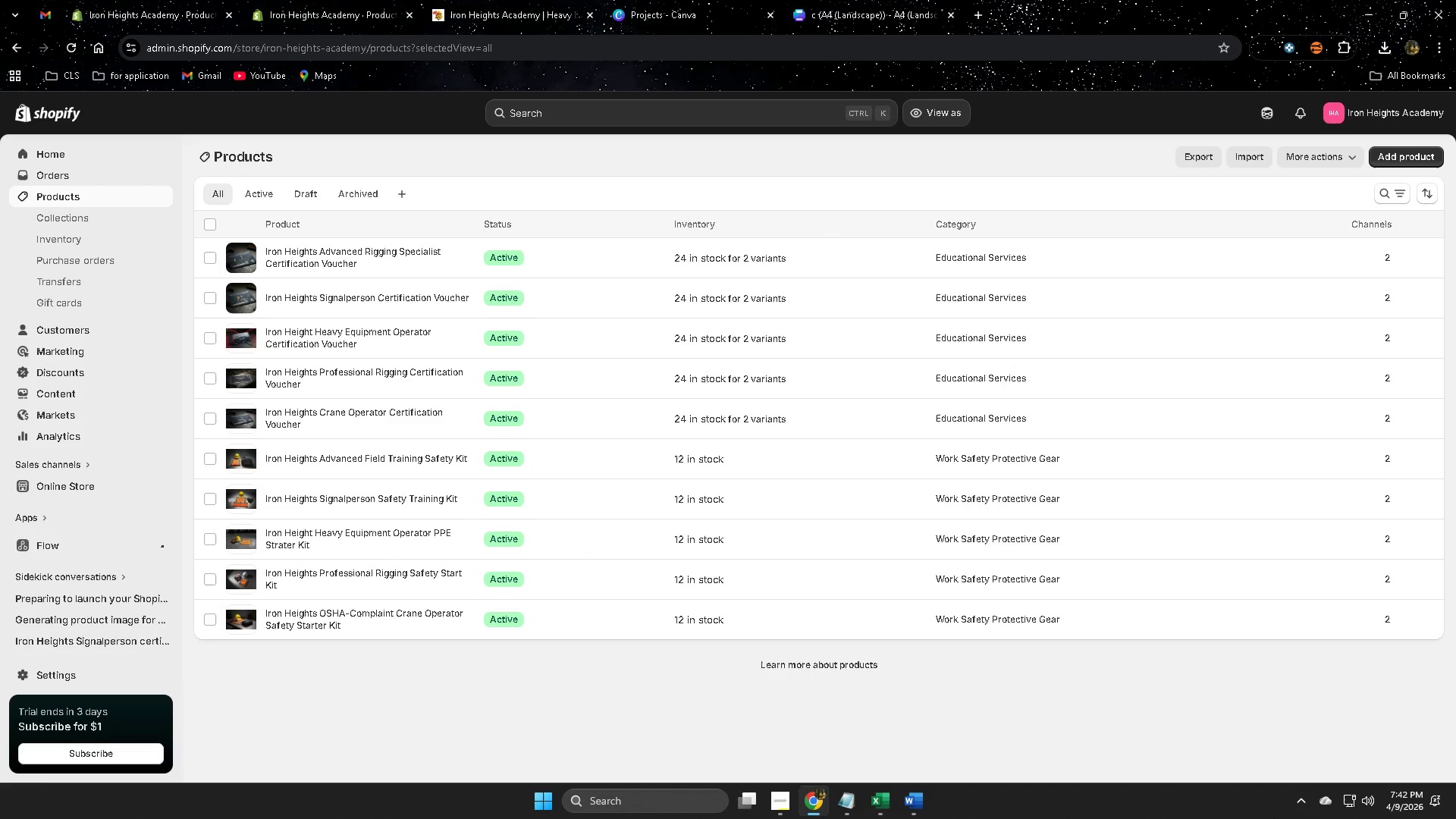 
left_click([1299, 801])
 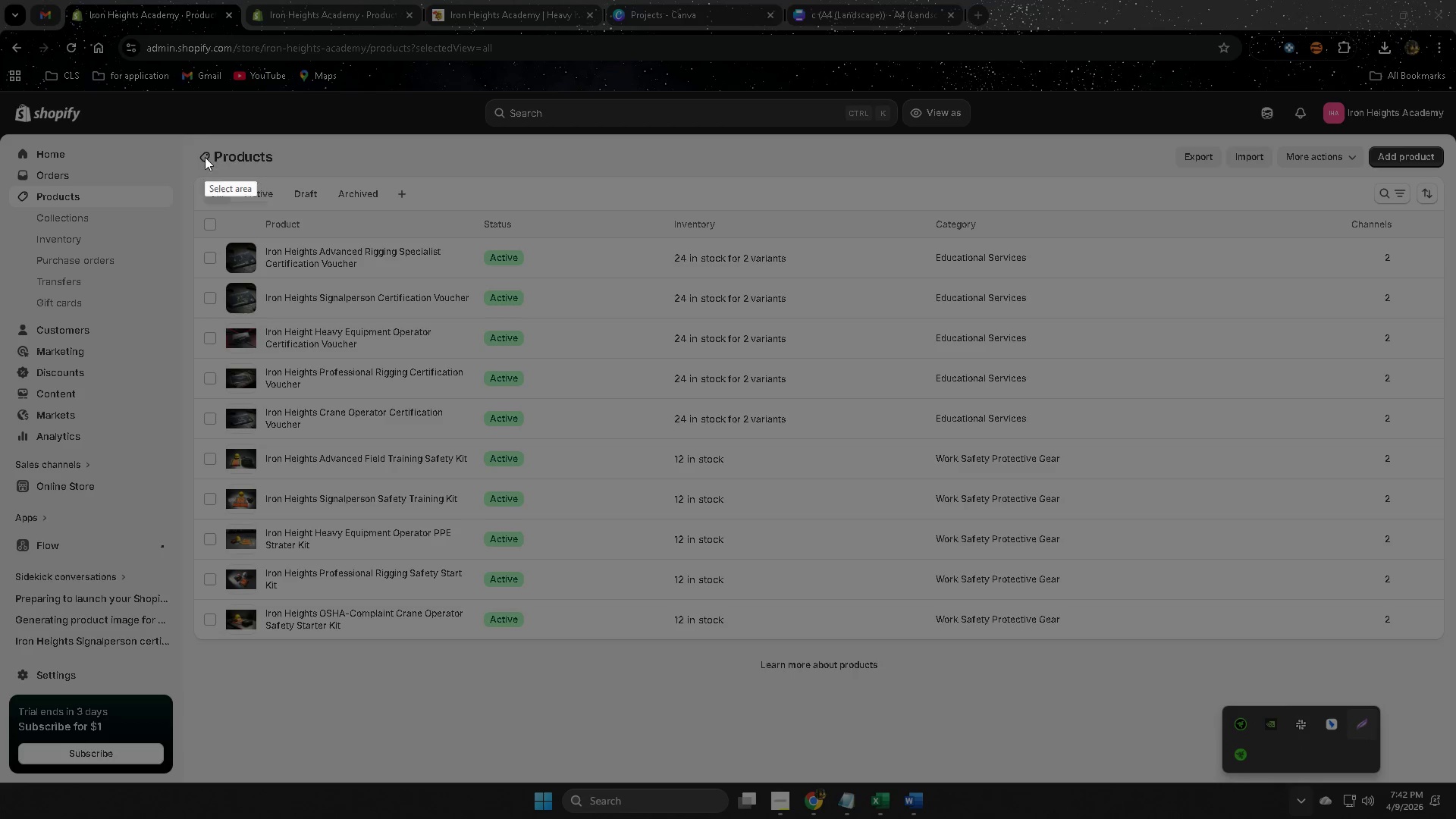 
left_click_drag(start_coordinate=[184, 138], to_coordinate=[1455, 691])
 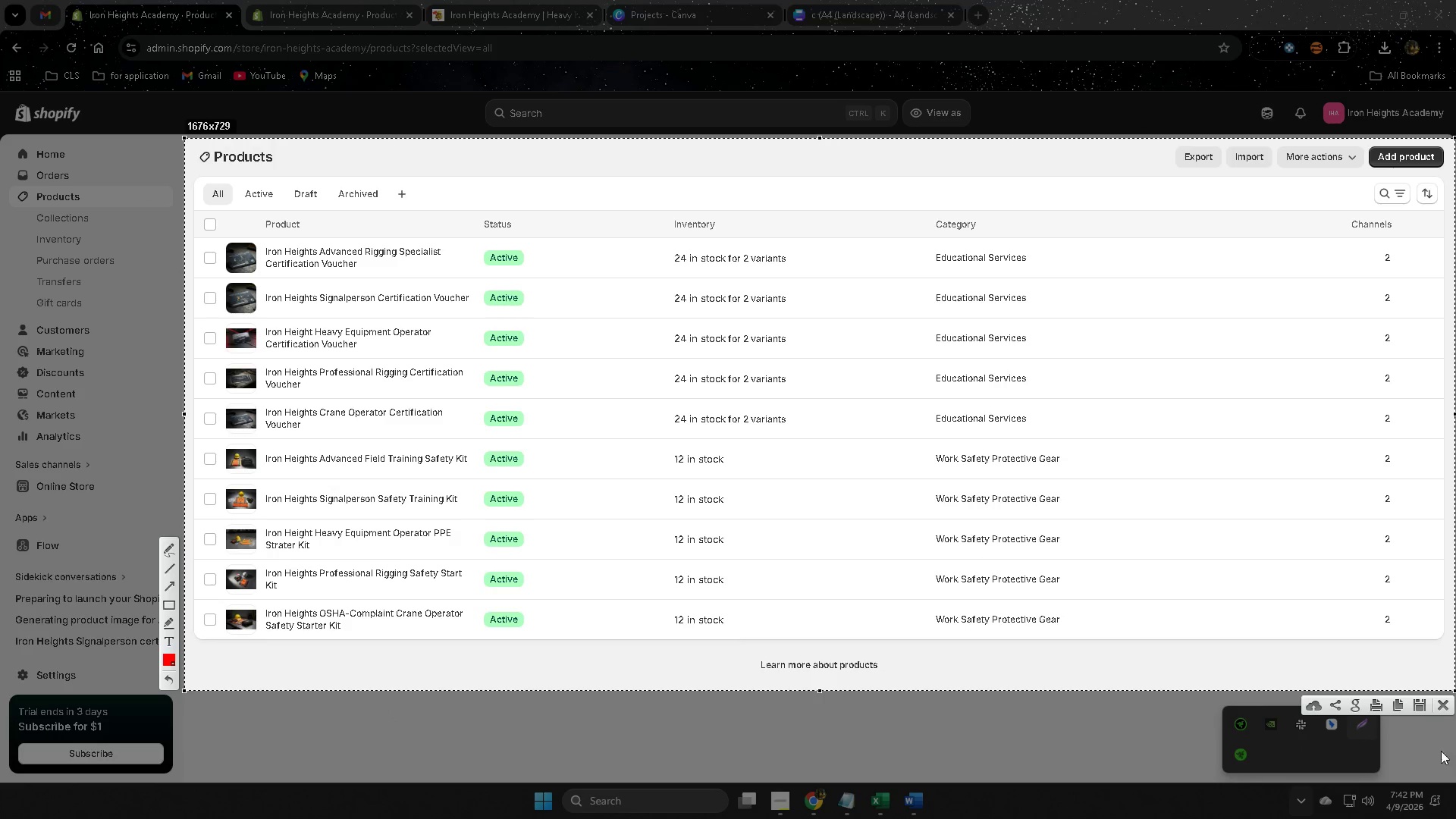 
left_click([1417, 700])
 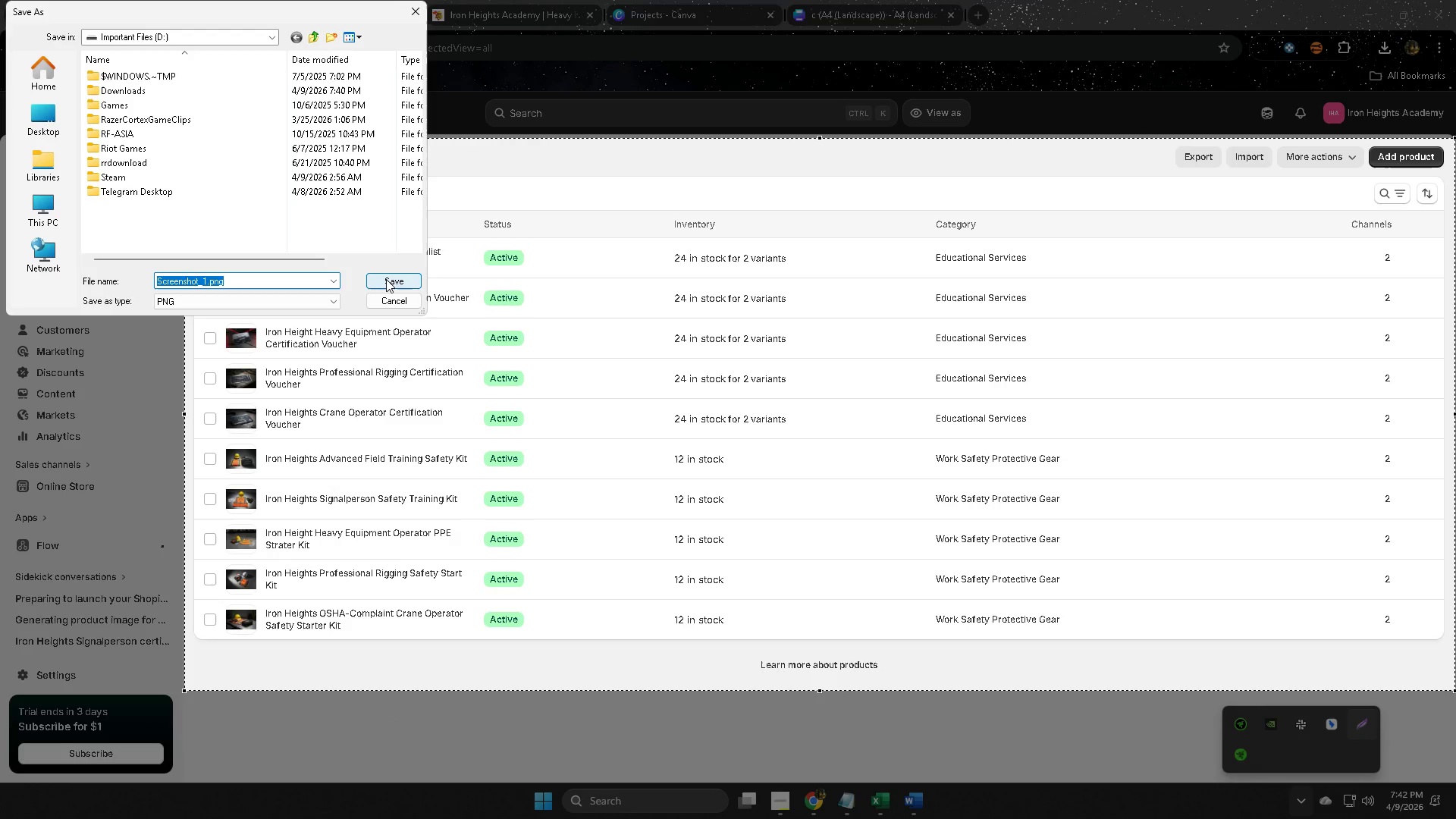 
left_click([386, 279])
 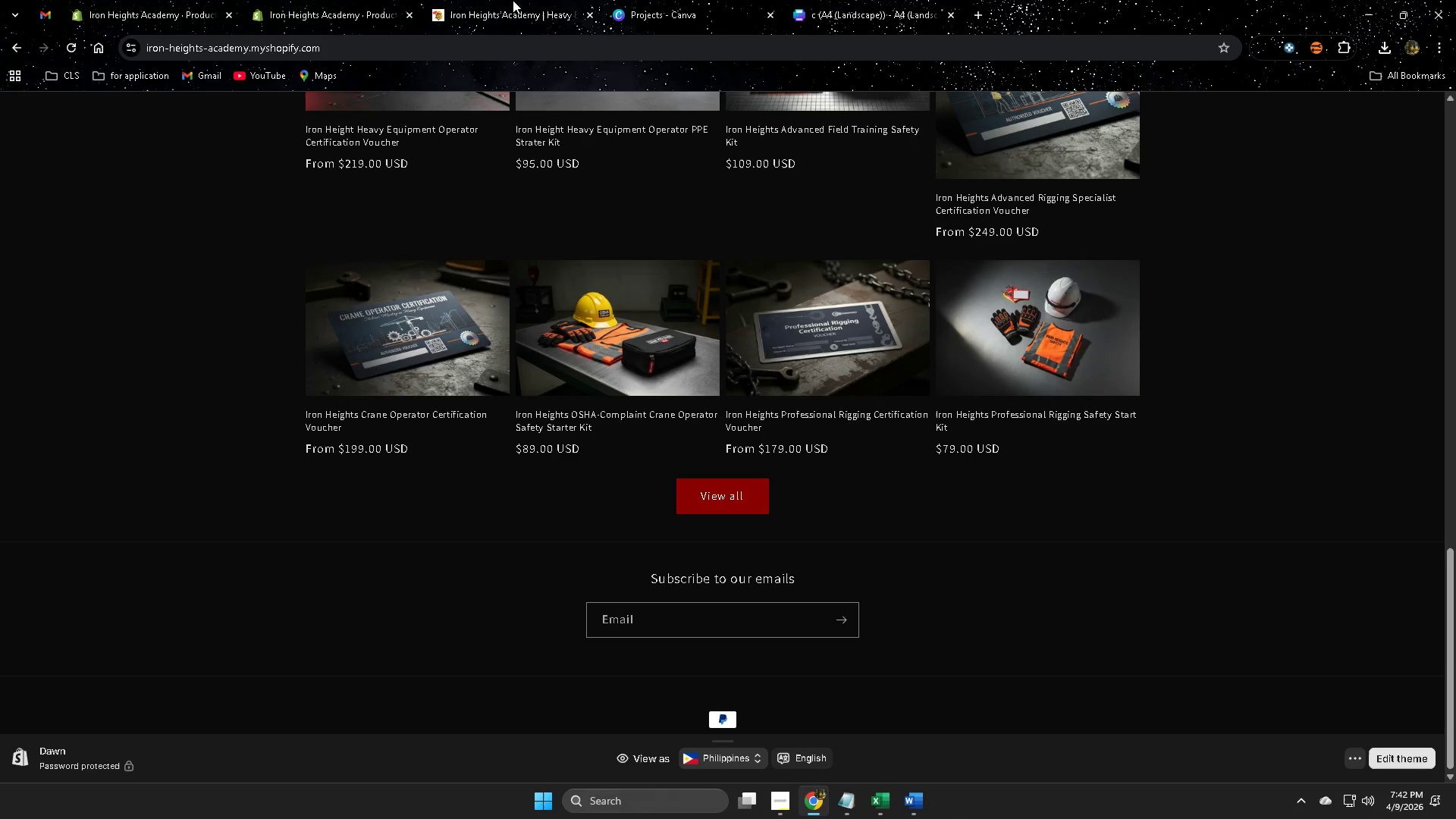 
scroll: coordinate [709, 418], scroll_direction: up, amount: 4.0
 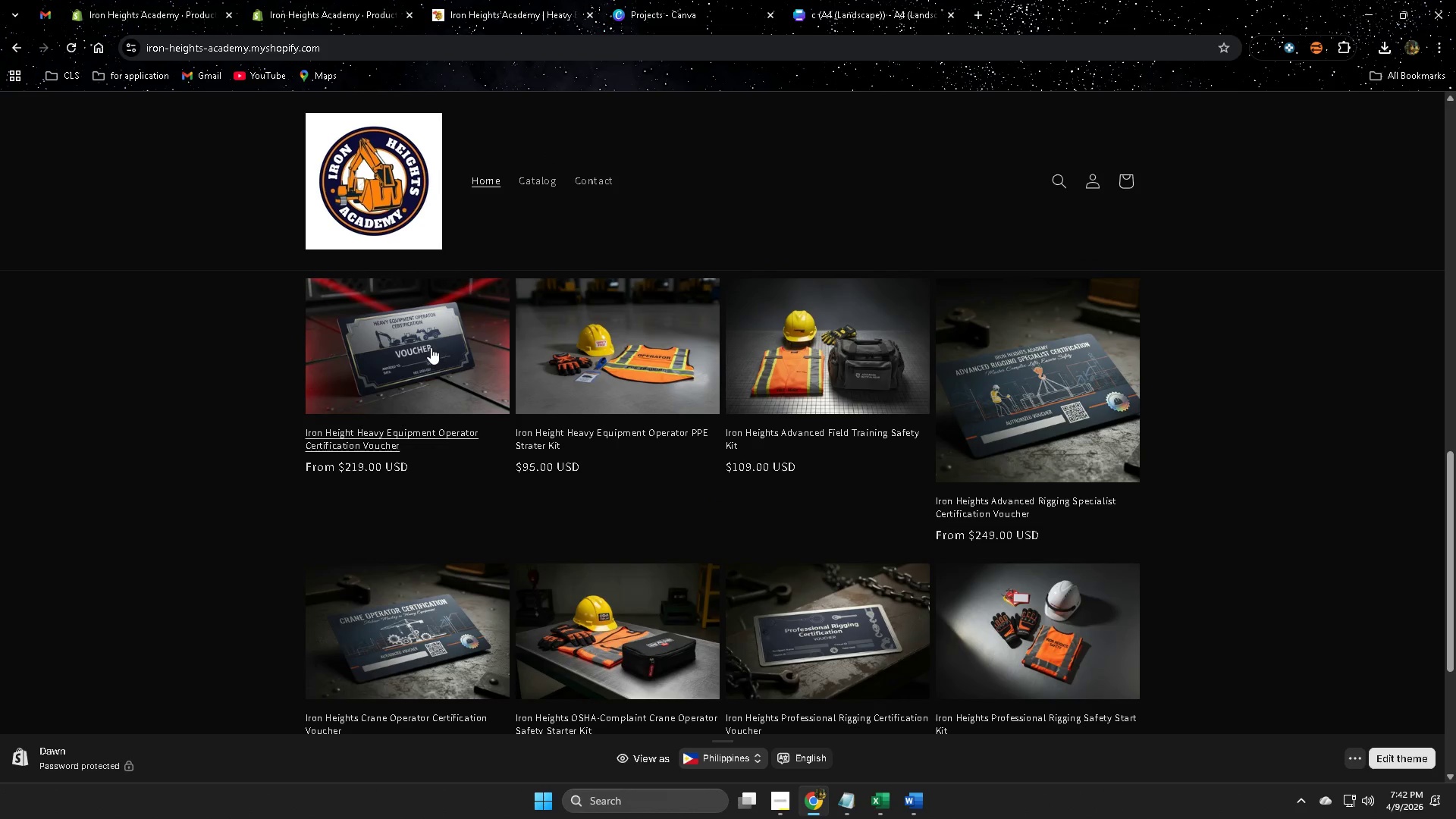 
left_click([431, 336])
 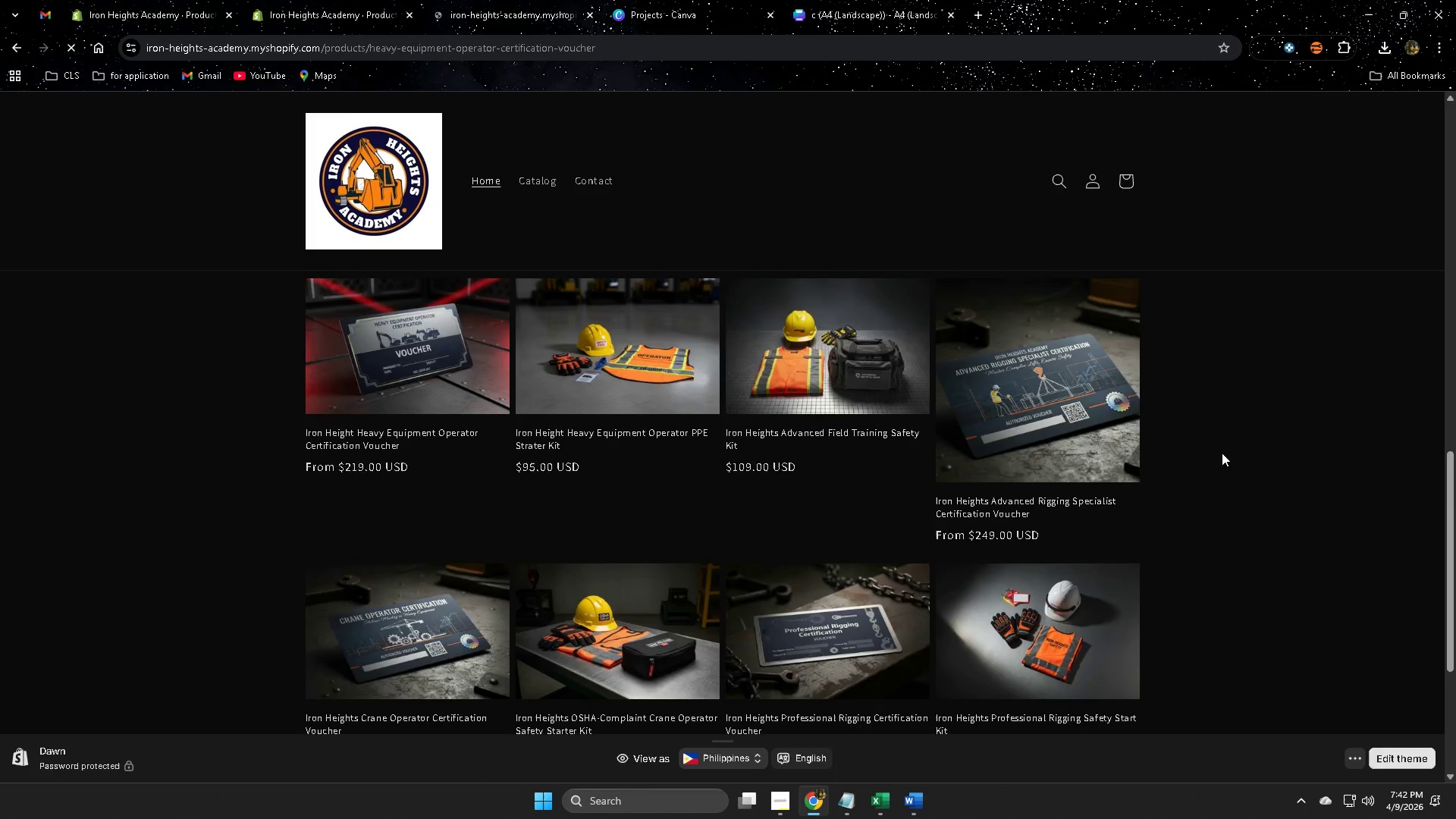 
scroll: coordinate [1219, 456], scroll_direction: down, amount: 2.0
 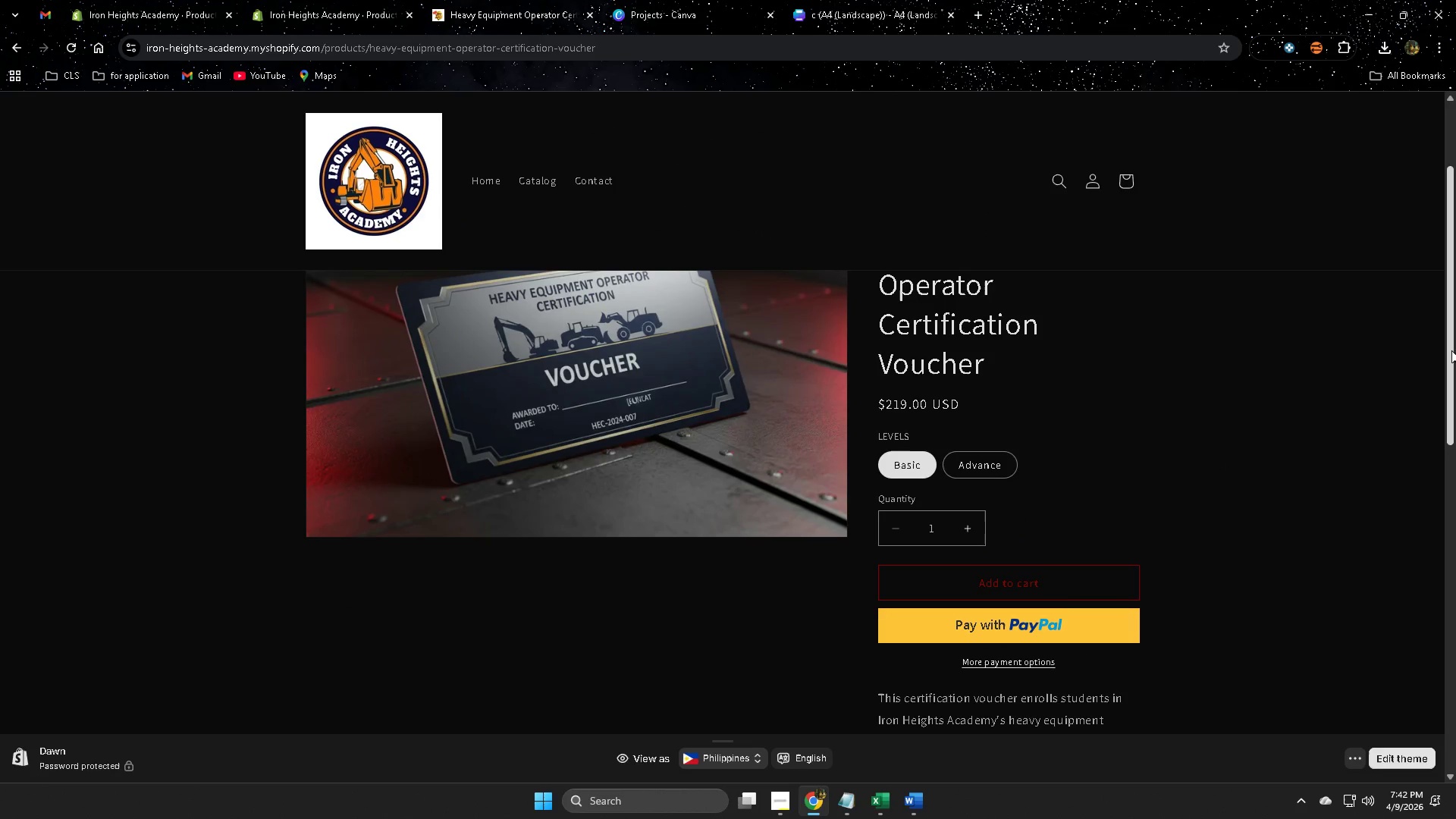 
left_click_drag(start_coordinate=[1451, 350], to_coordinate=[1450, 298])
 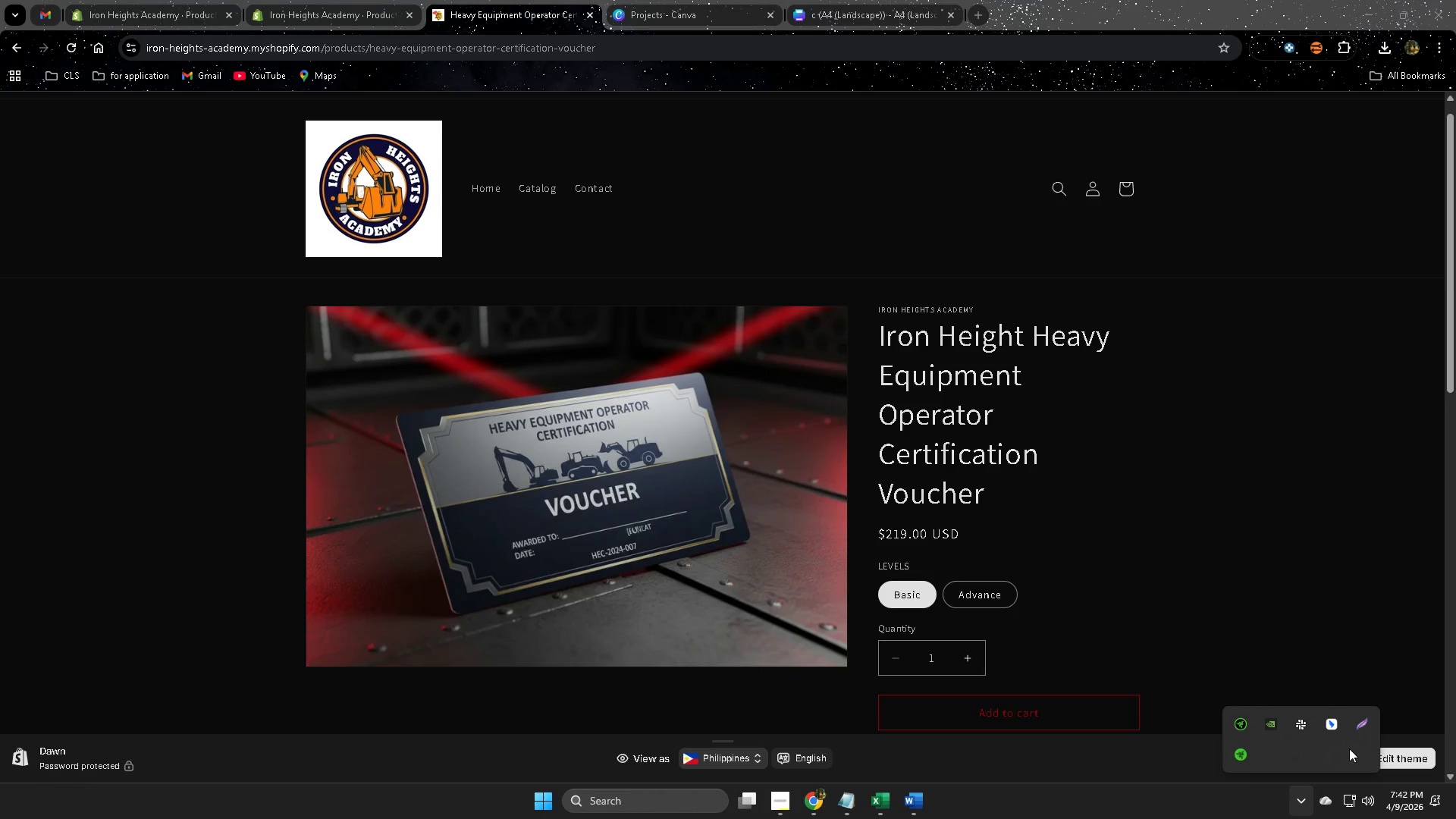 
left_click([1278, 554])
 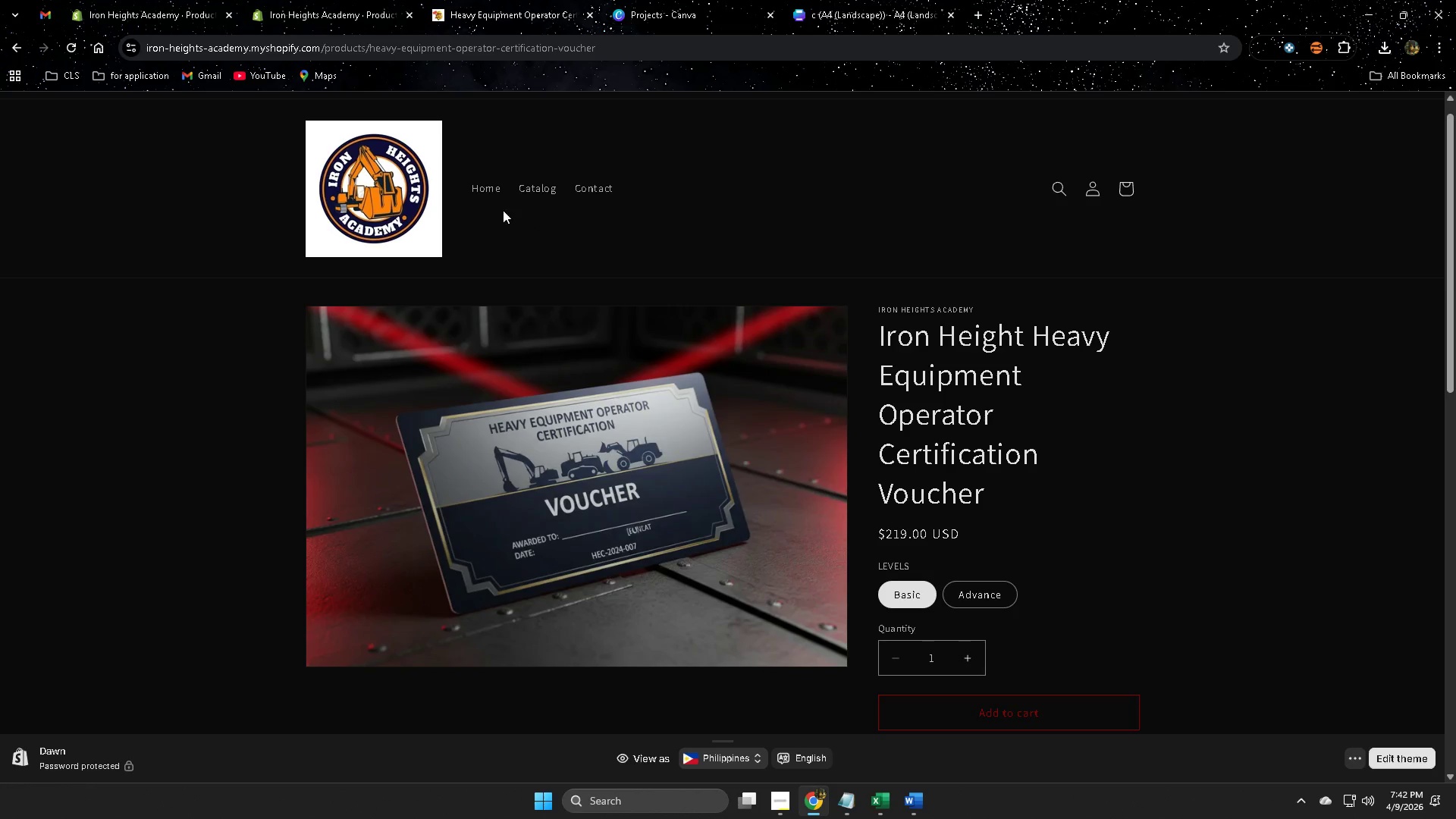 
left_click([470, 193])
 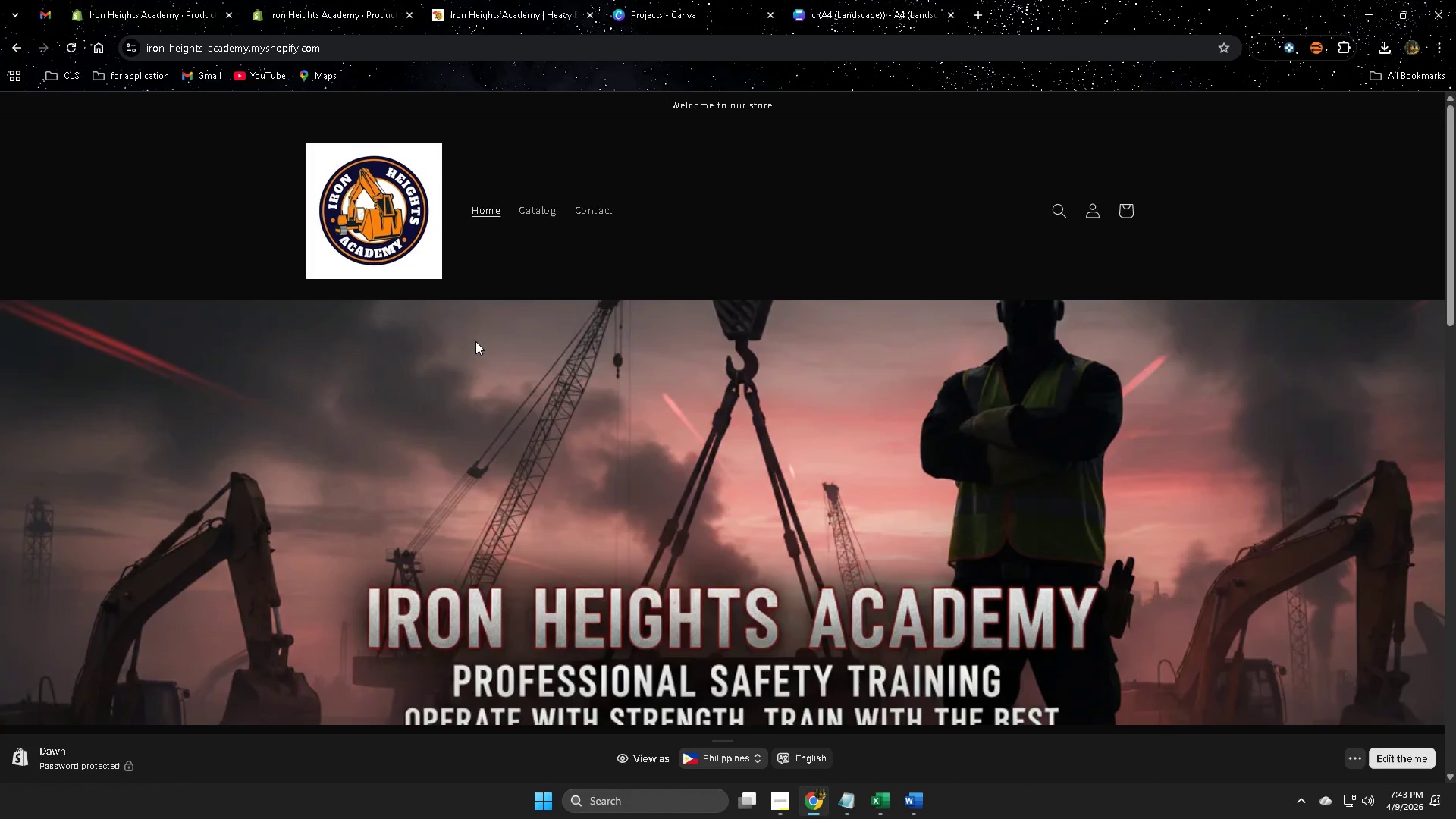 
left_click([533, 218])
 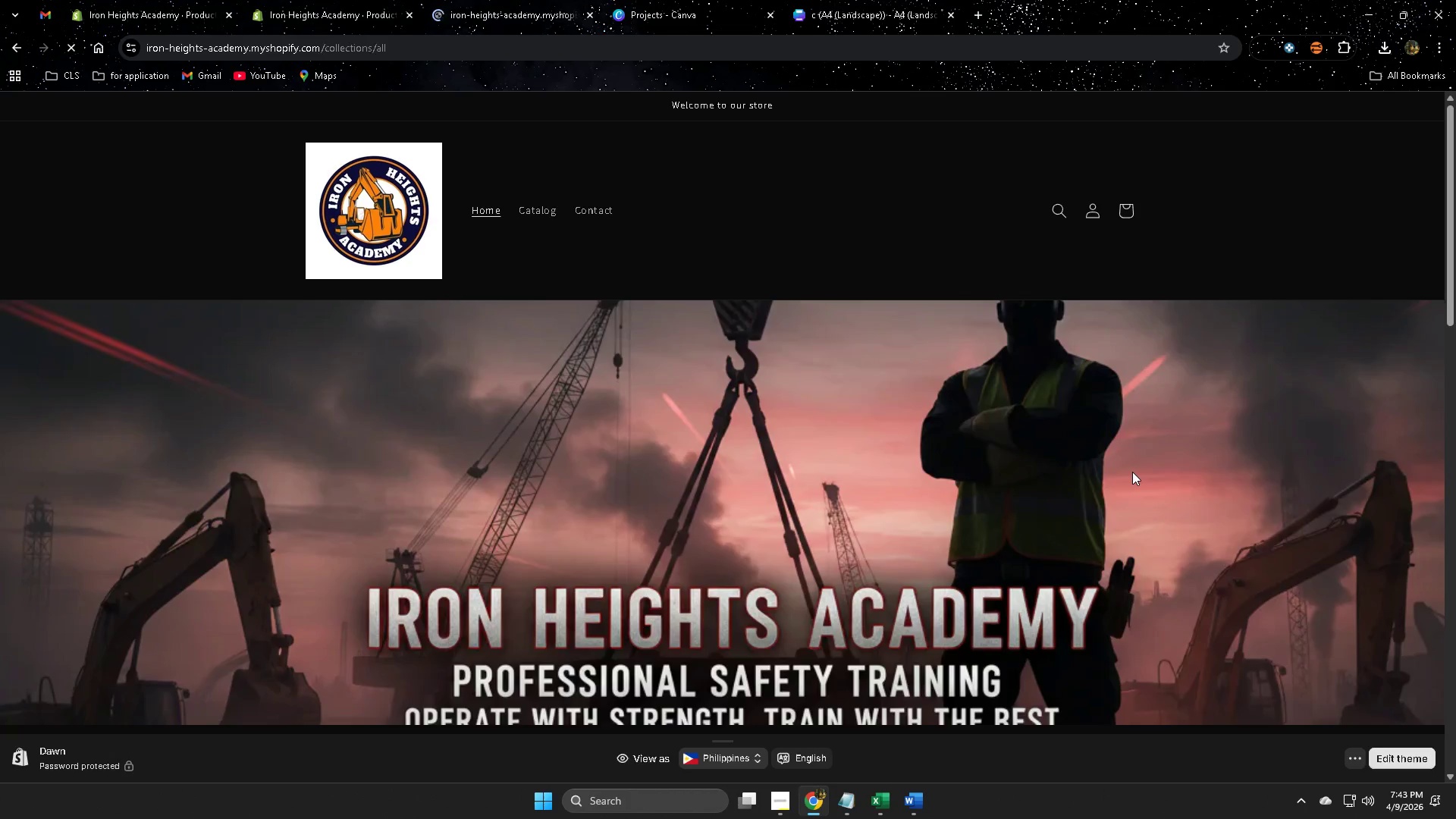 
scroll: coordinate [1112, 481], scroll_direction: down, amount: 7.0
 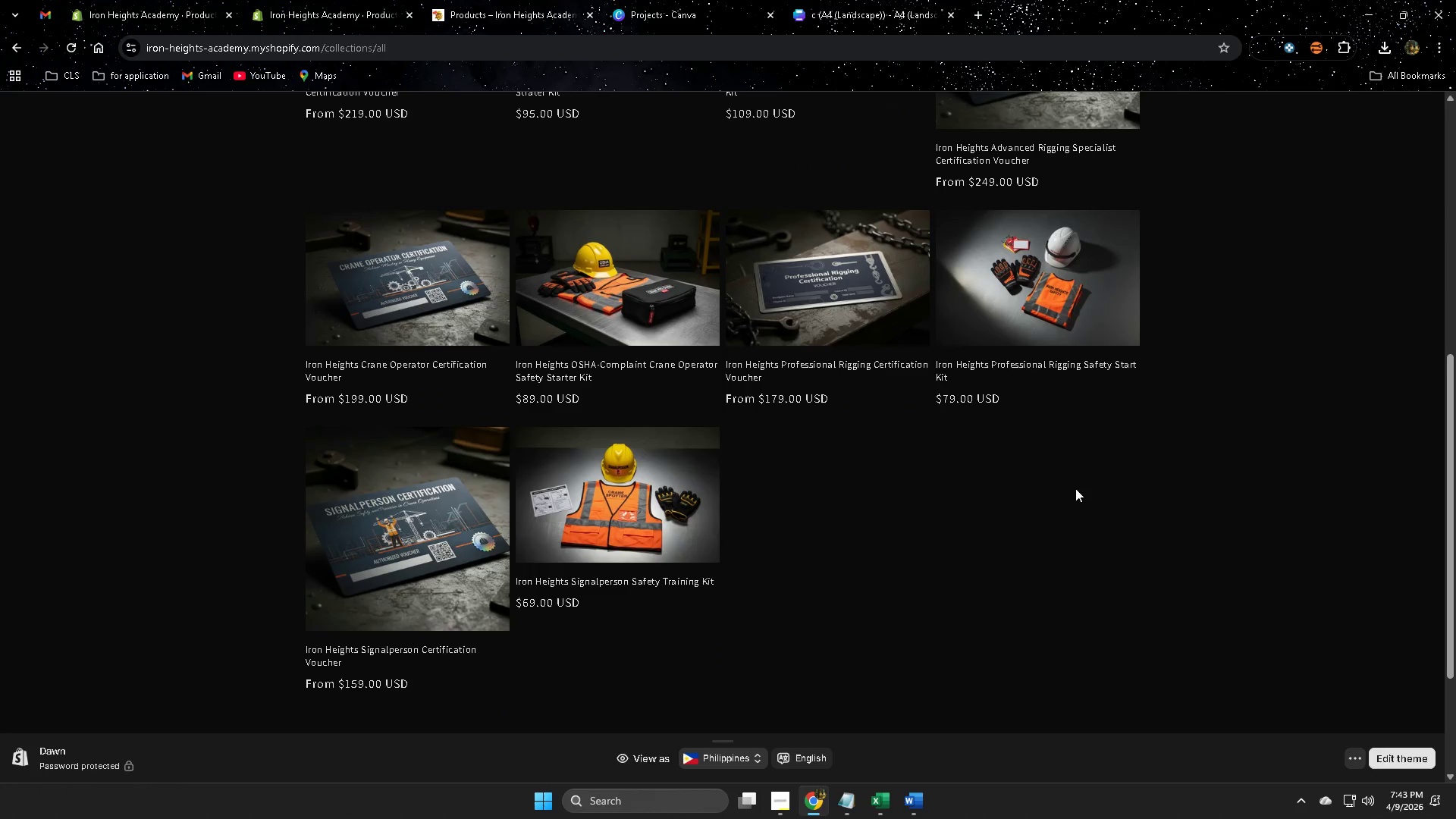 
scroll: coordinate [1072, 488], scroll_direction: up, amount: 2.0
 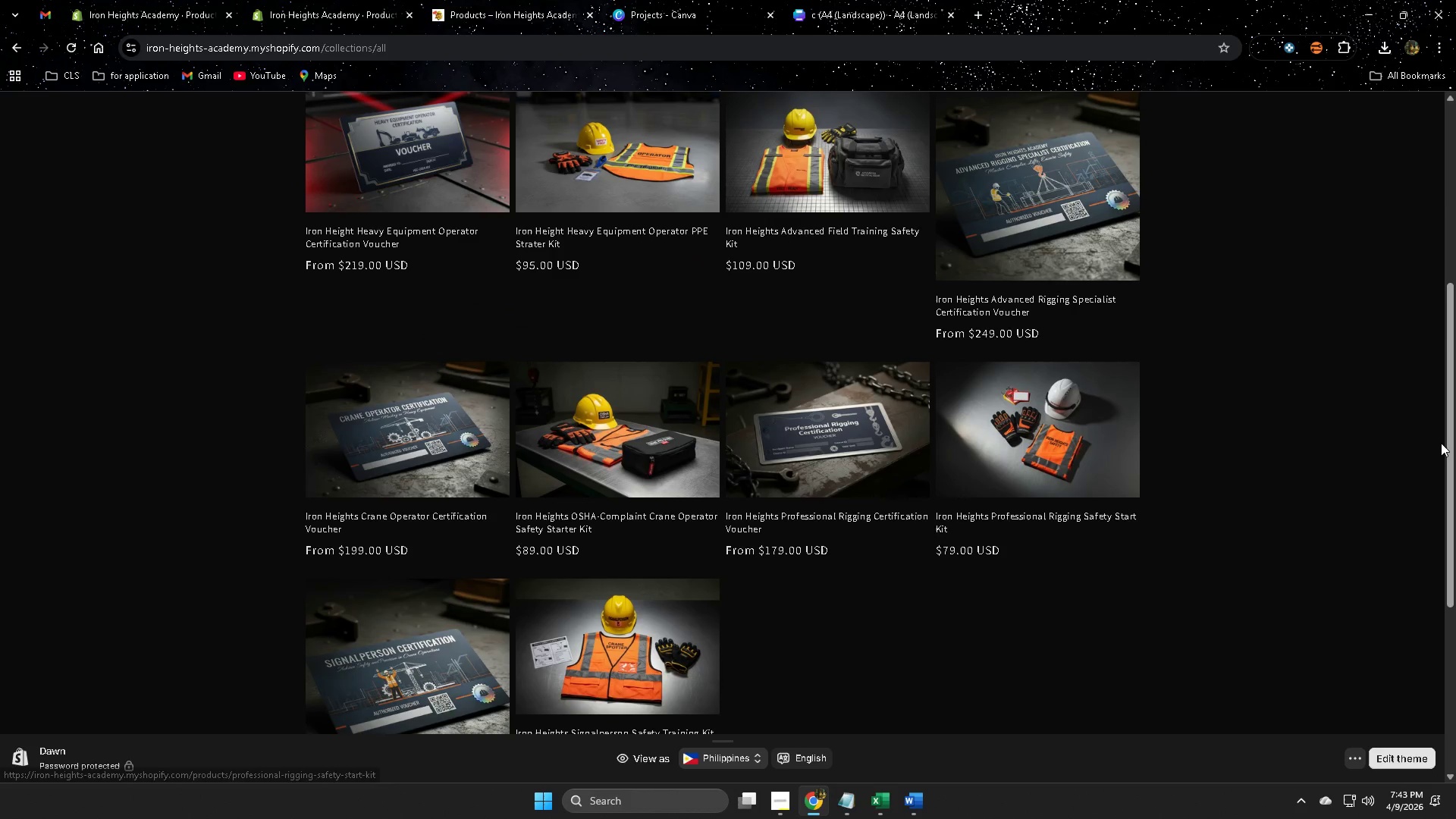 
left_click_drag(start_coordinate=[1444, 438], to_coordinate=[1455, 329])
 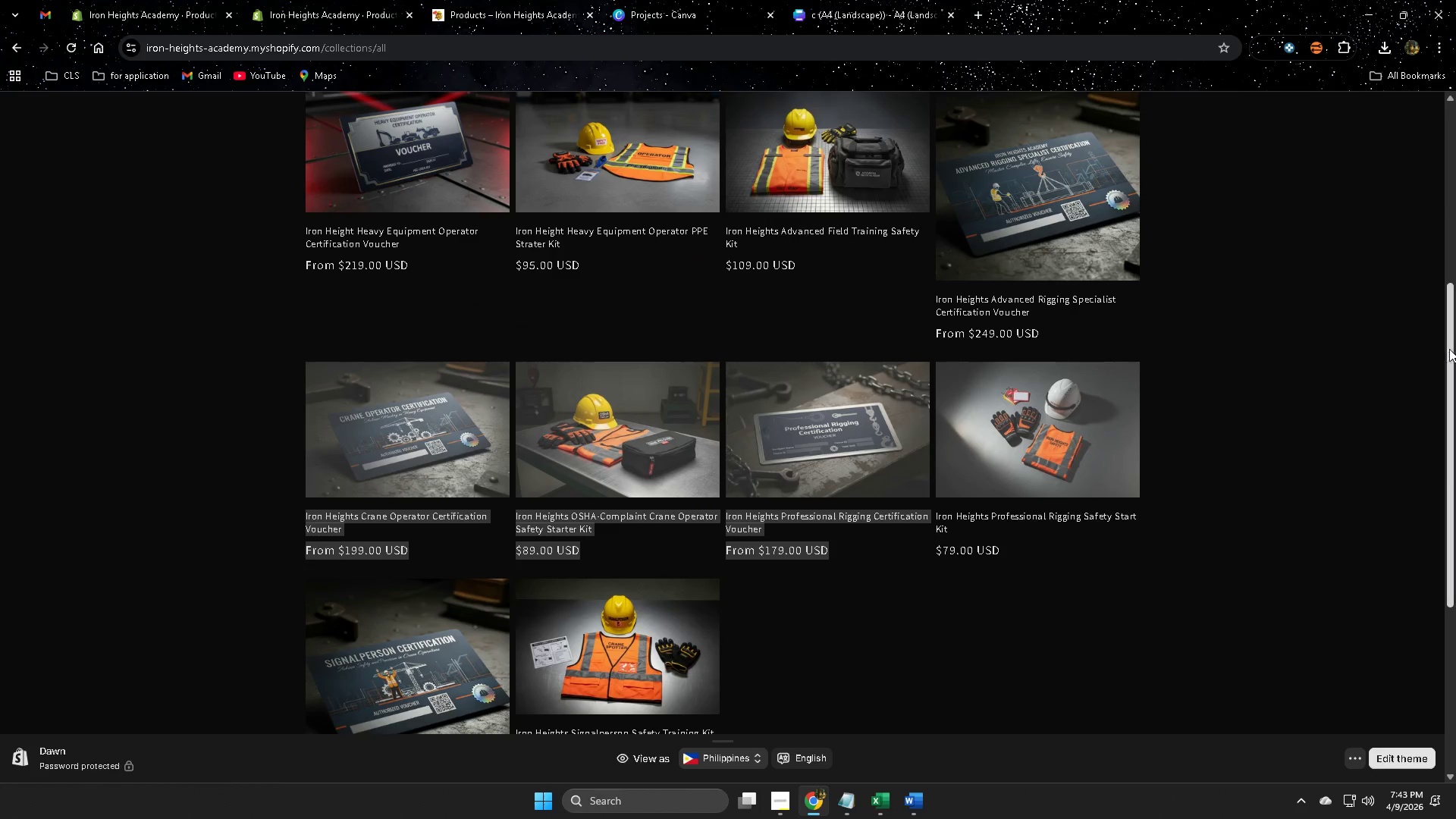 
left_click_drag(start_coordinate=[1455, 342], to_coordinate=[1438, 259])
 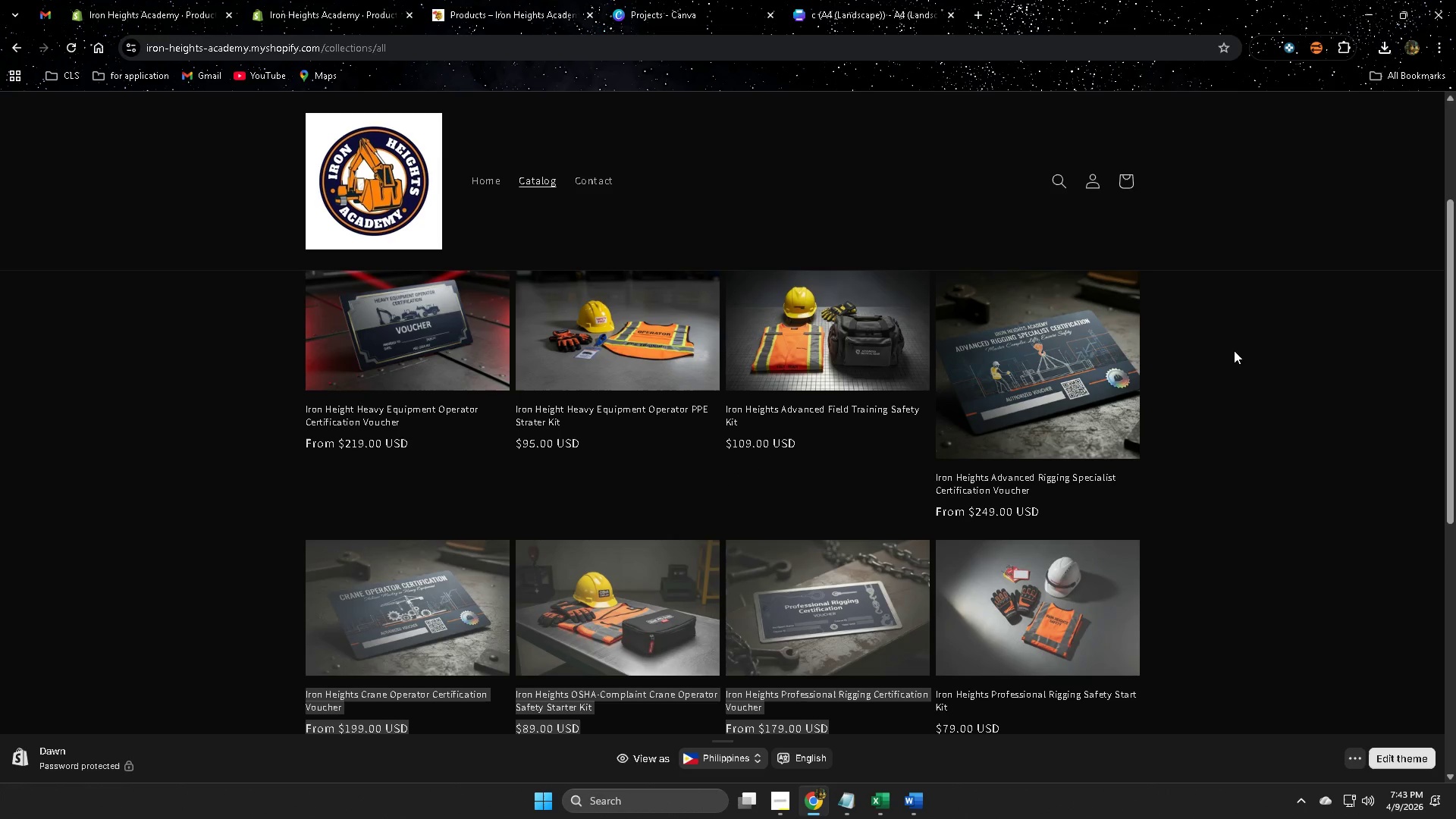 
hold_key(key=ControlLeft, duration=1.47)
scroll: coordinate [1222, 411], scroll_direction: down, amount: 3.0
 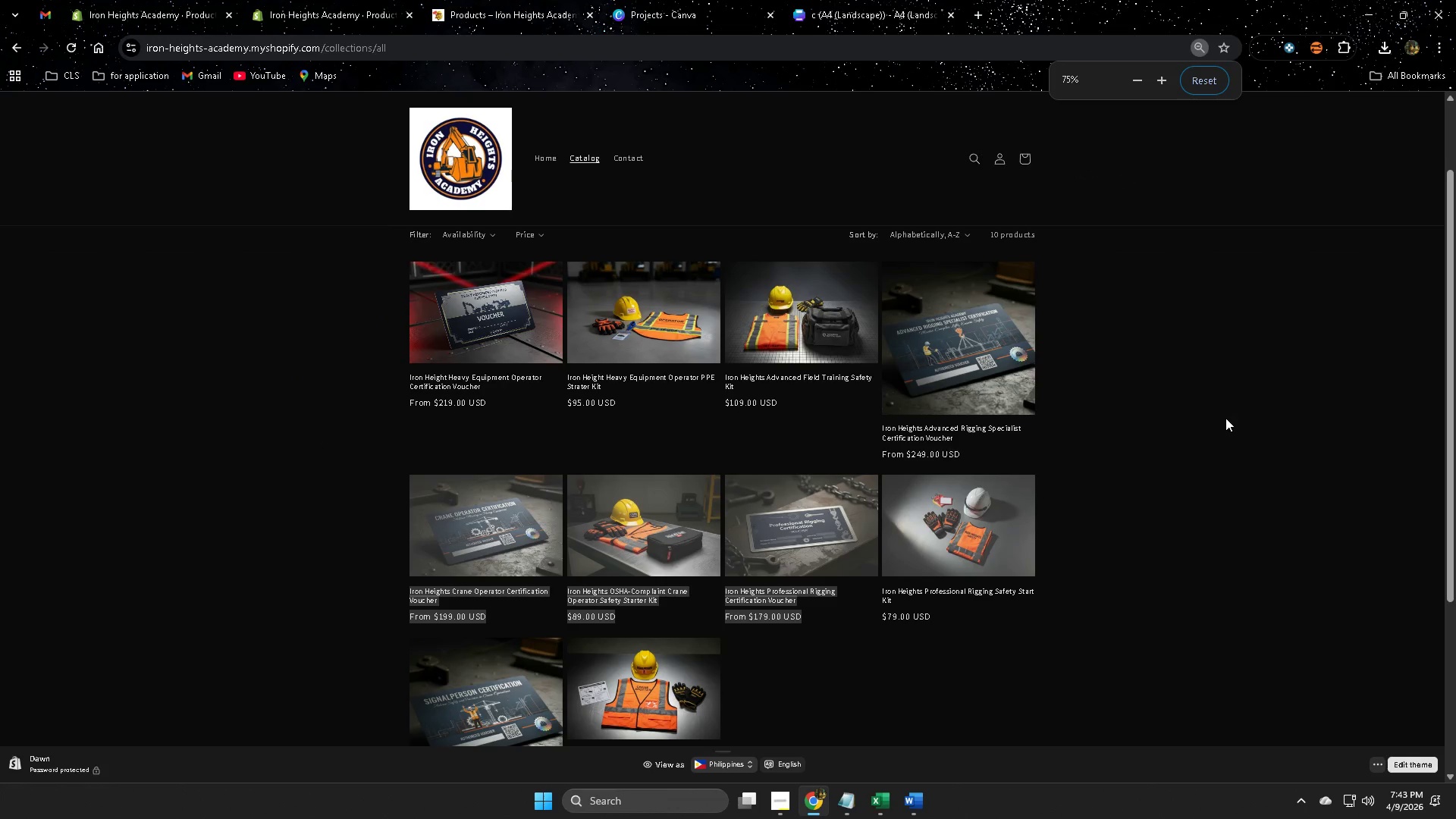 
scroll: coordinate [1225, 418], scroll_direction: up, amount: 2.0
 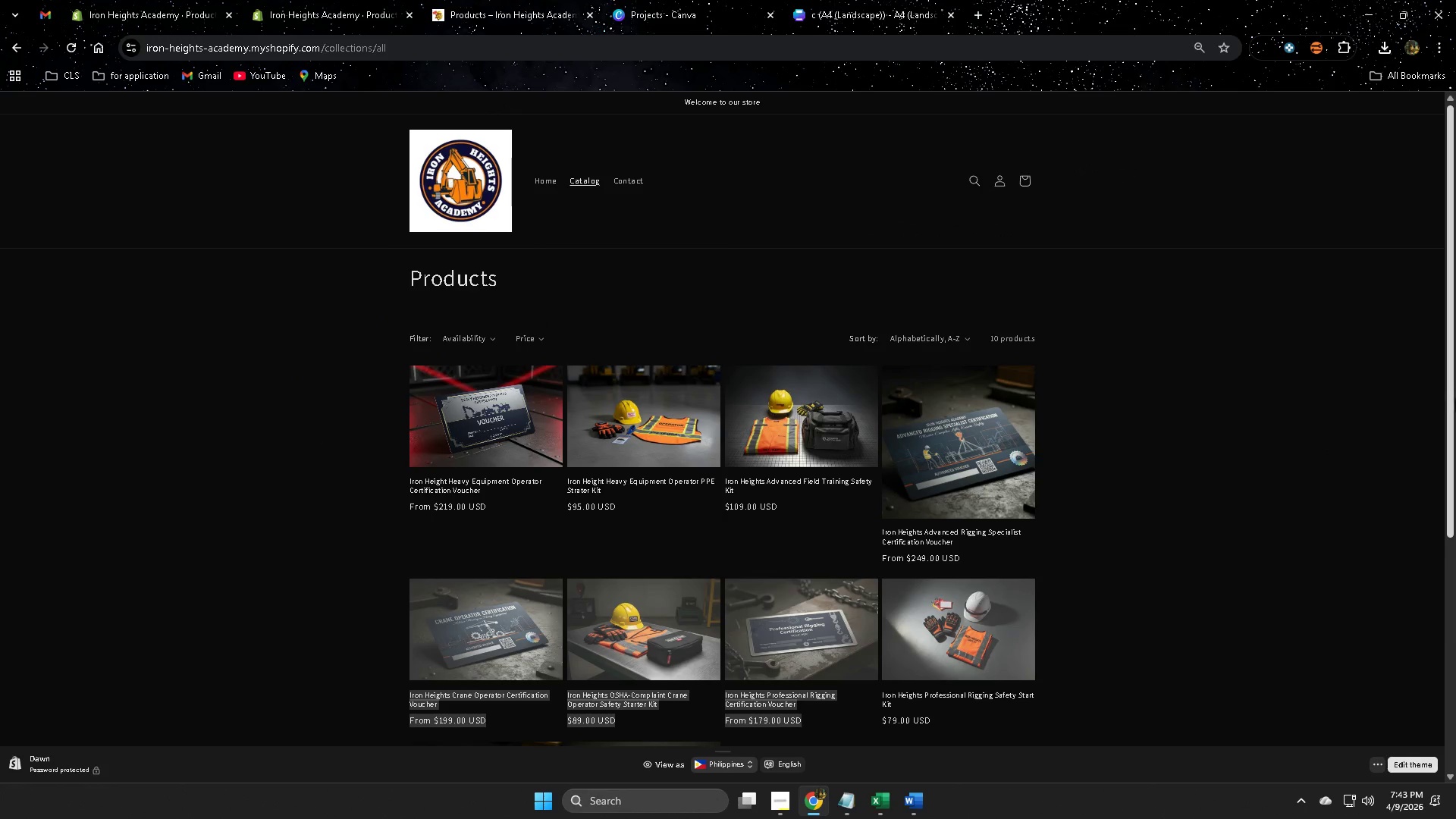 
left_click_drag(start_coordinate=[1454, 402], to_coordinate=[1450, 478])
 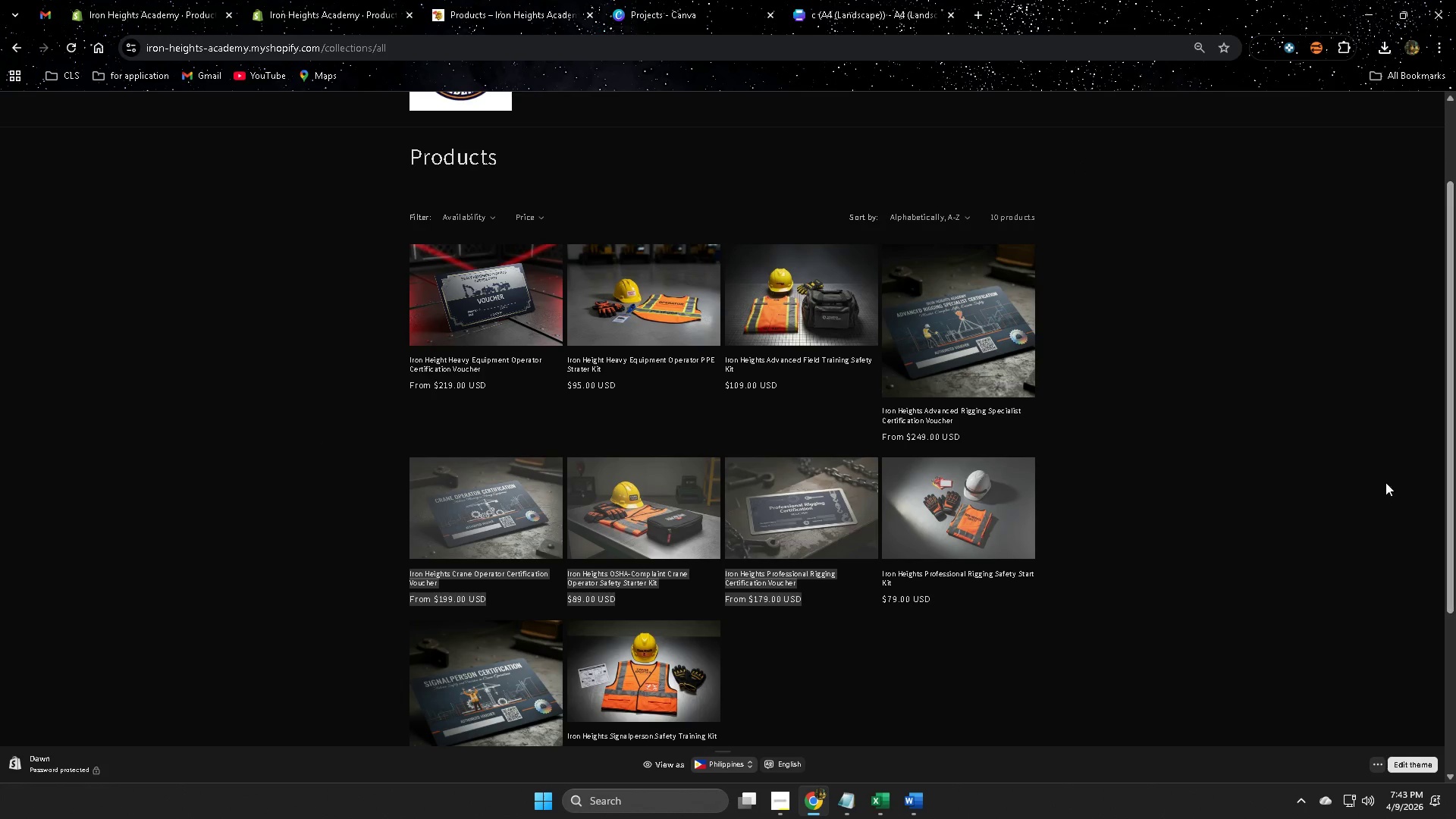 
hold_key(key=ControlLeft, duration=1.5)
scroll: coordinate [1347, 489], scroll_direction: up, amount: 1.0
 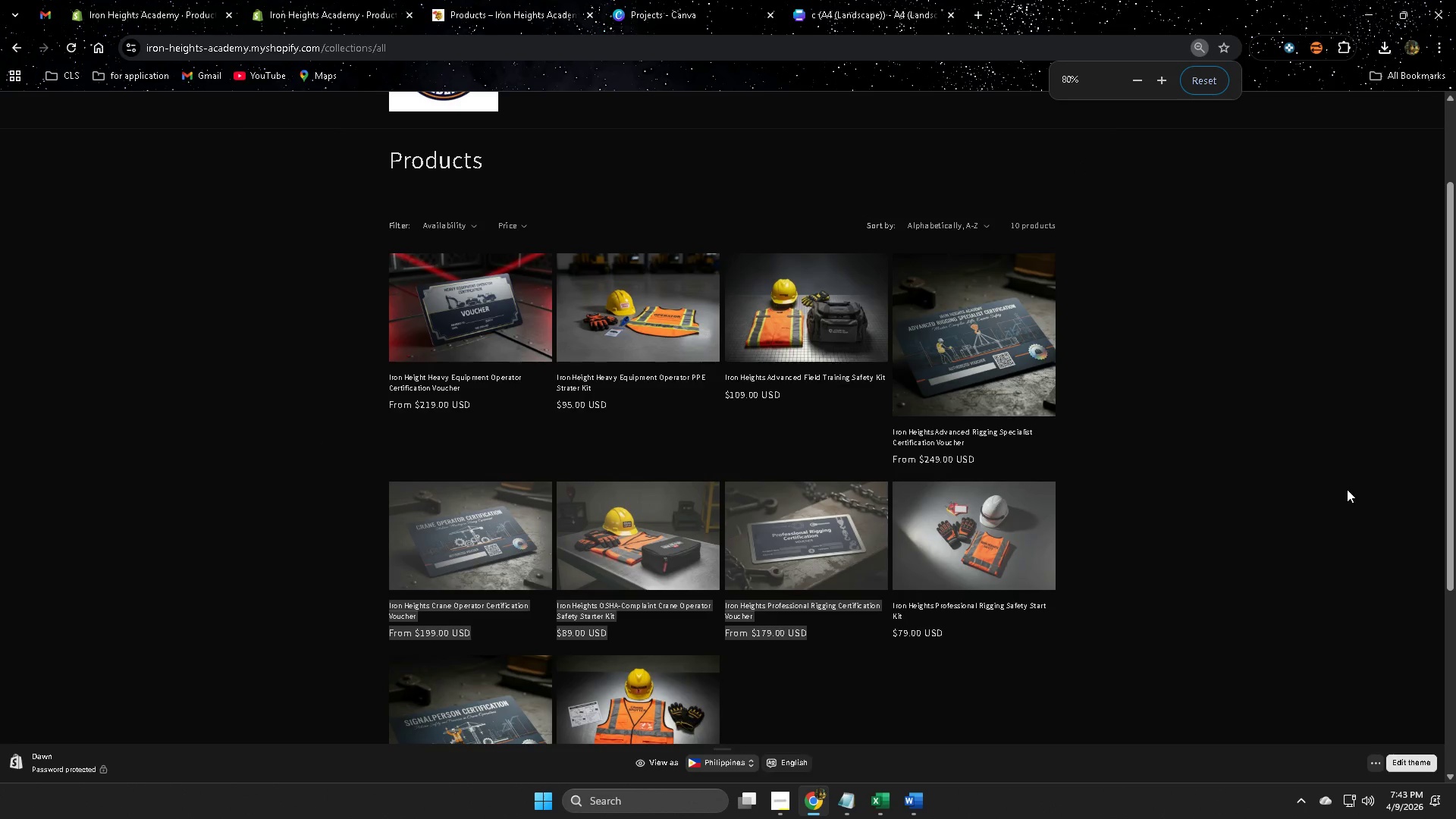 
hold_key(key=ControlLeft, duration=1.5)
scroll: coordinate [1347, 489], scroll_direction: down, amount: 4.0
 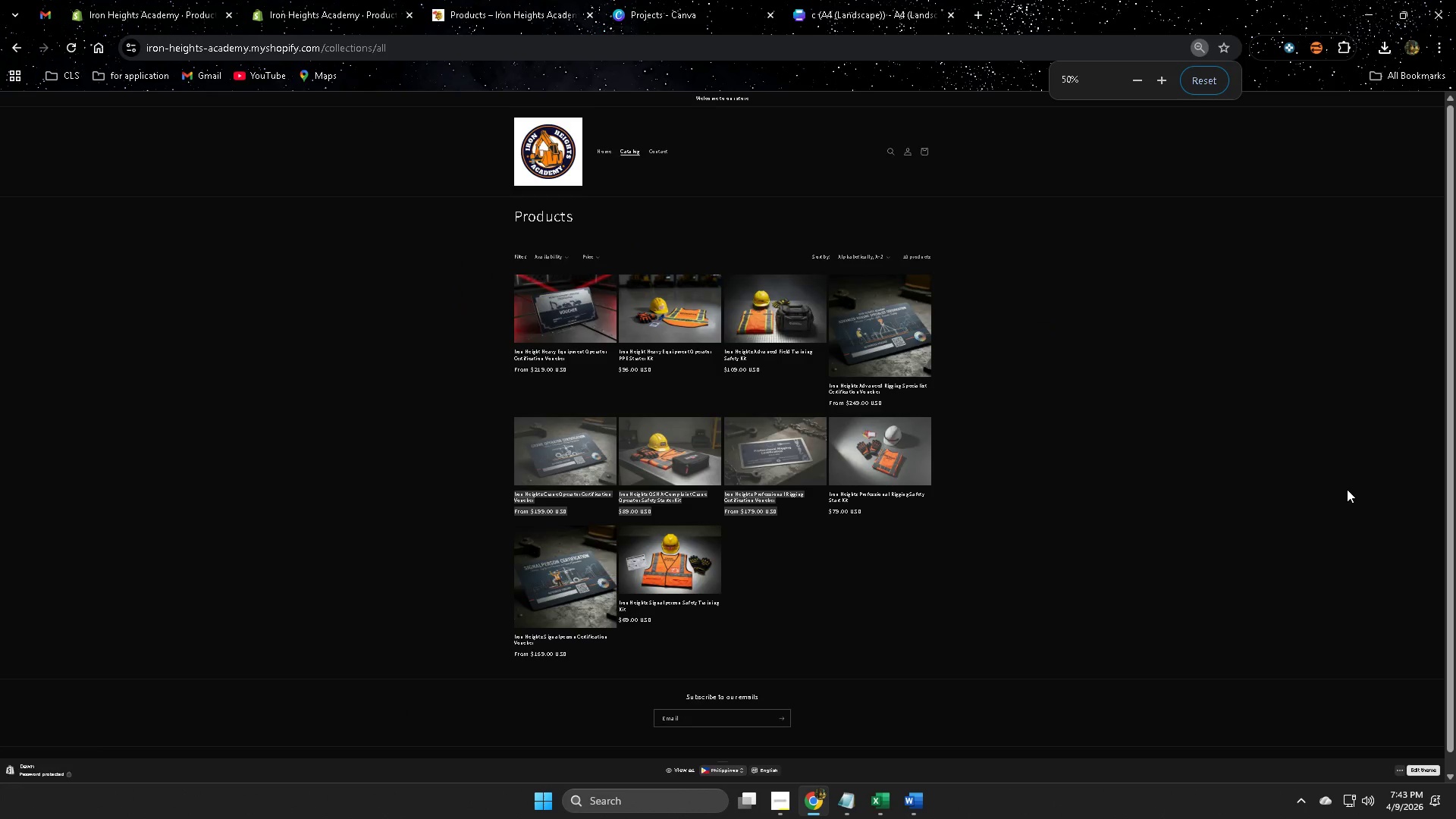 
scroll: coordinate [1347, 489], scroll_direction: up, amount: 2.0
 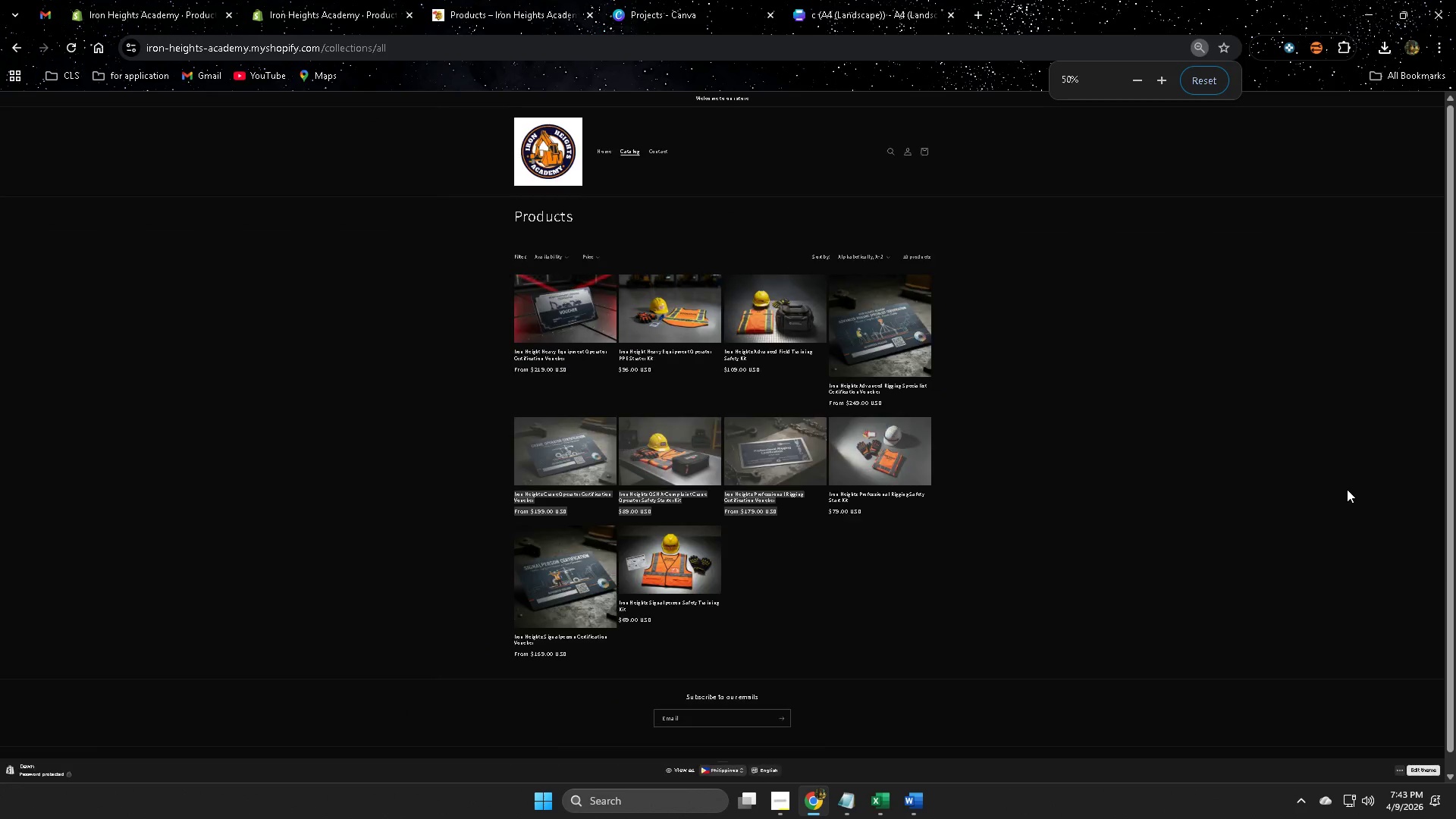 
hold_key(key=ControlLeft, duration=0.83)
 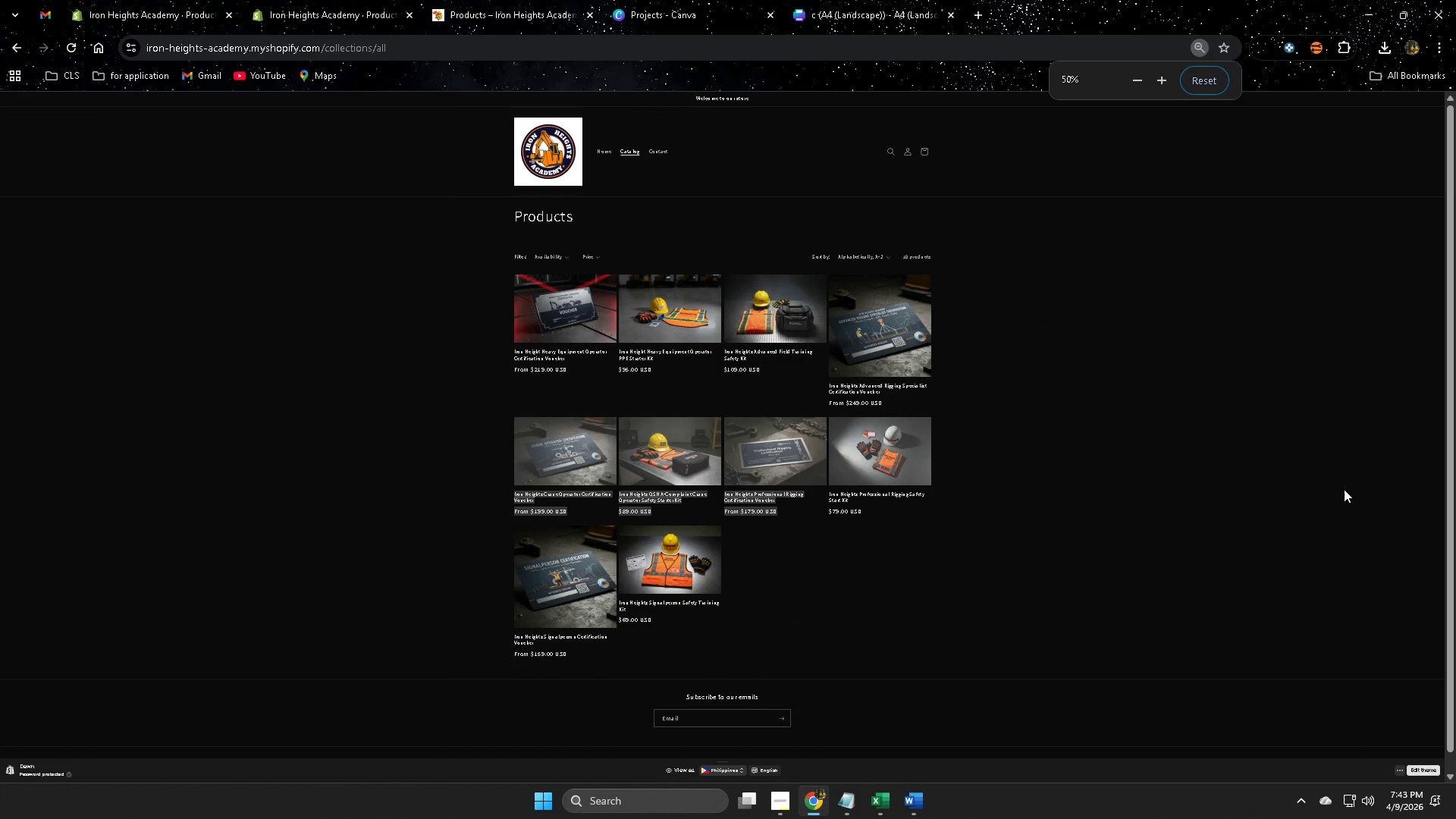 
scroll: coordinate [1347, 489], scroll_direction: down, amount: 1.0
 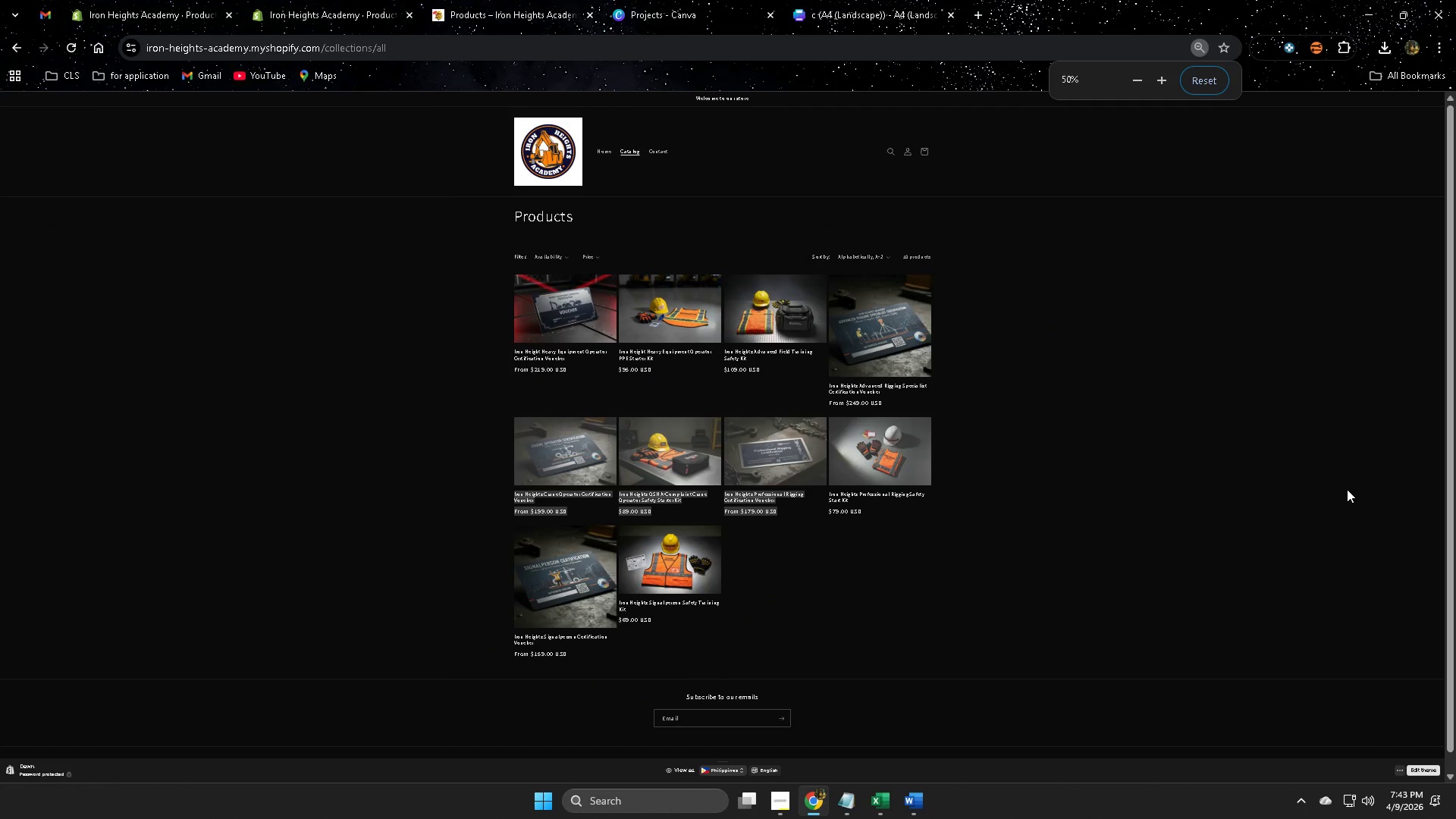 
hold_key(key=ControlLeft, duration=1.14)
scroll: coordinate [1342, 489], scroll_direction: up, amount: 1.0
 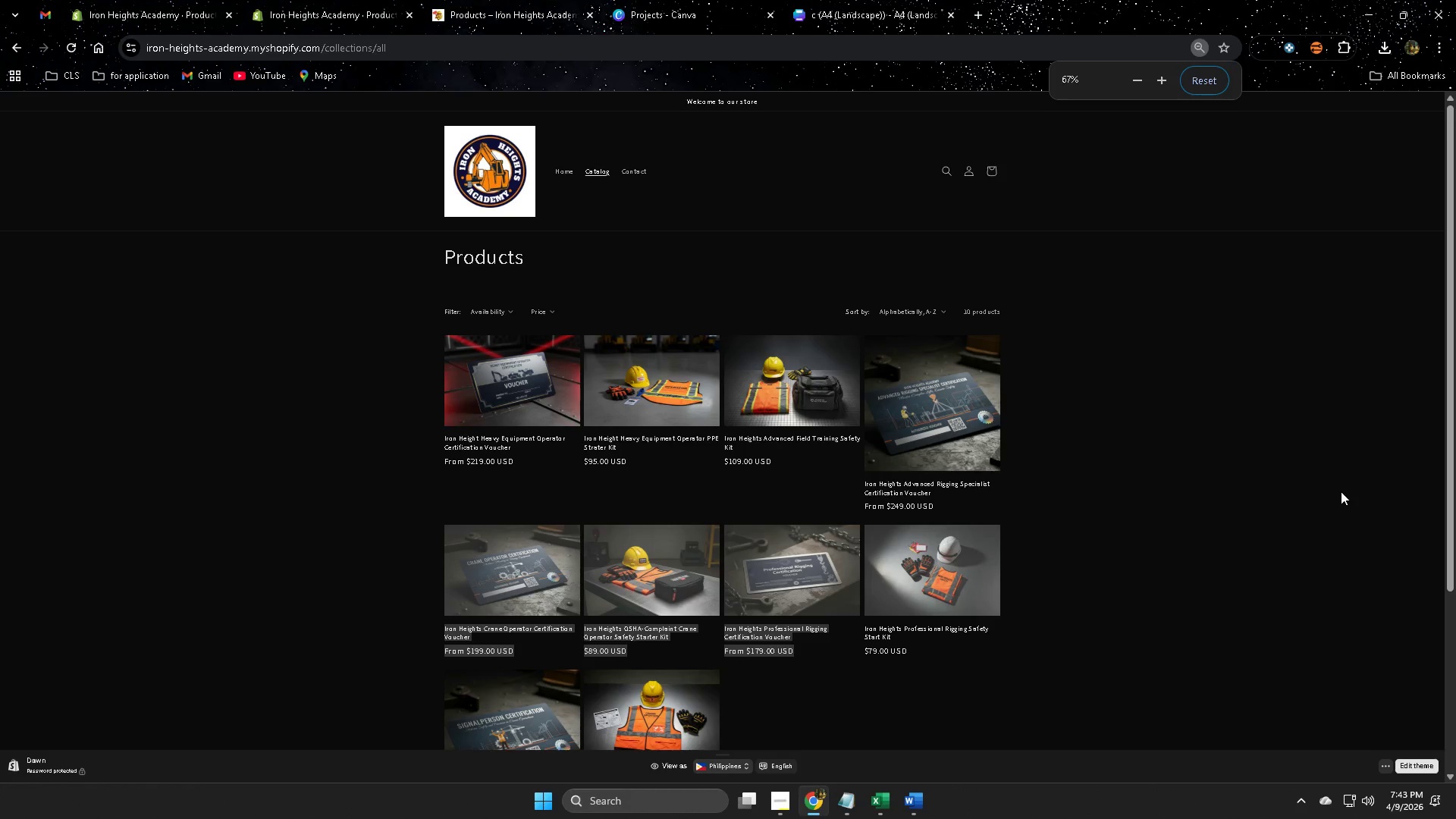 
left_click_drag(start_coordinate=[1447, 442], to_coordinate=[1433, 462])
 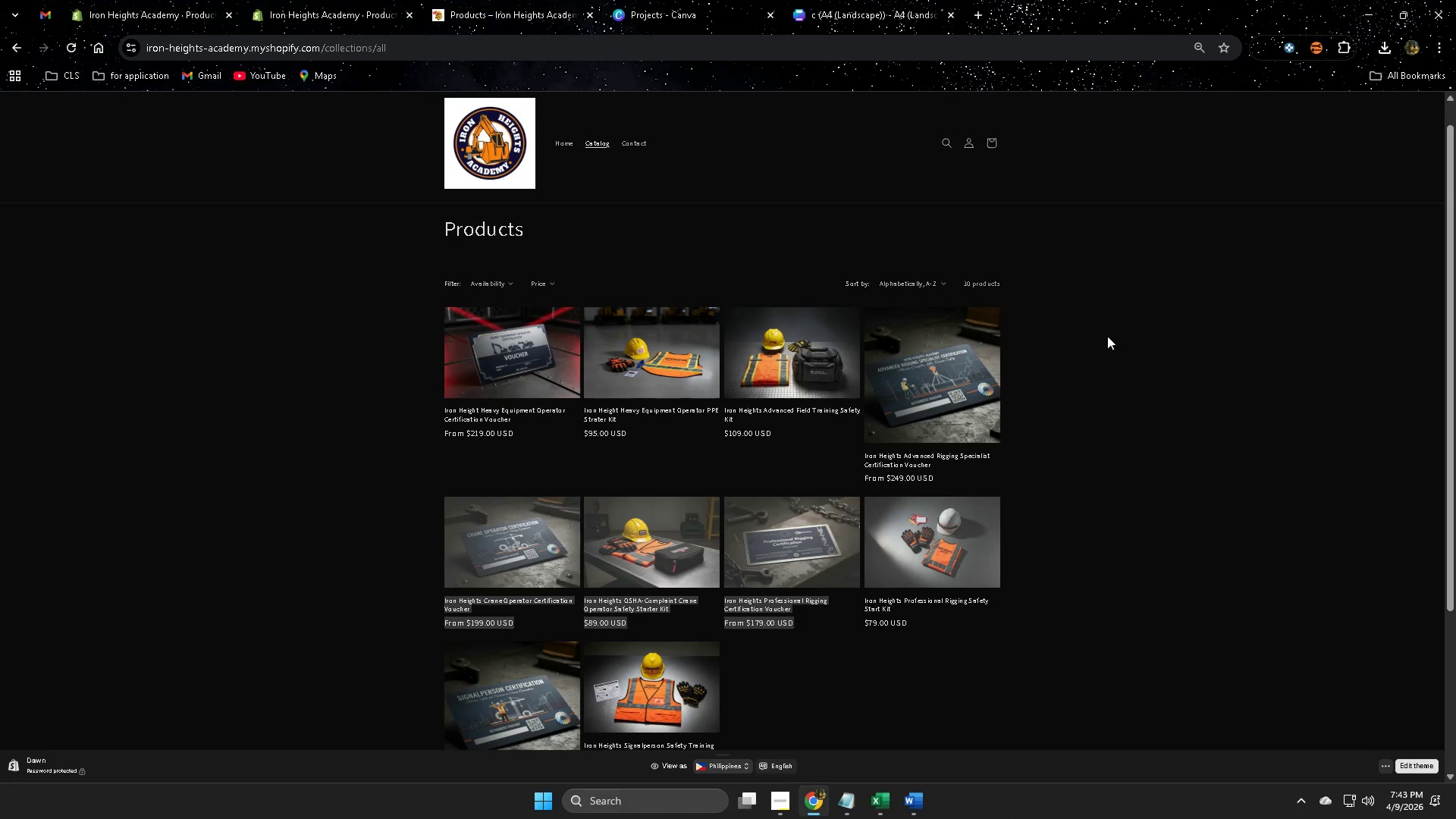 
left_click([783, 805])
 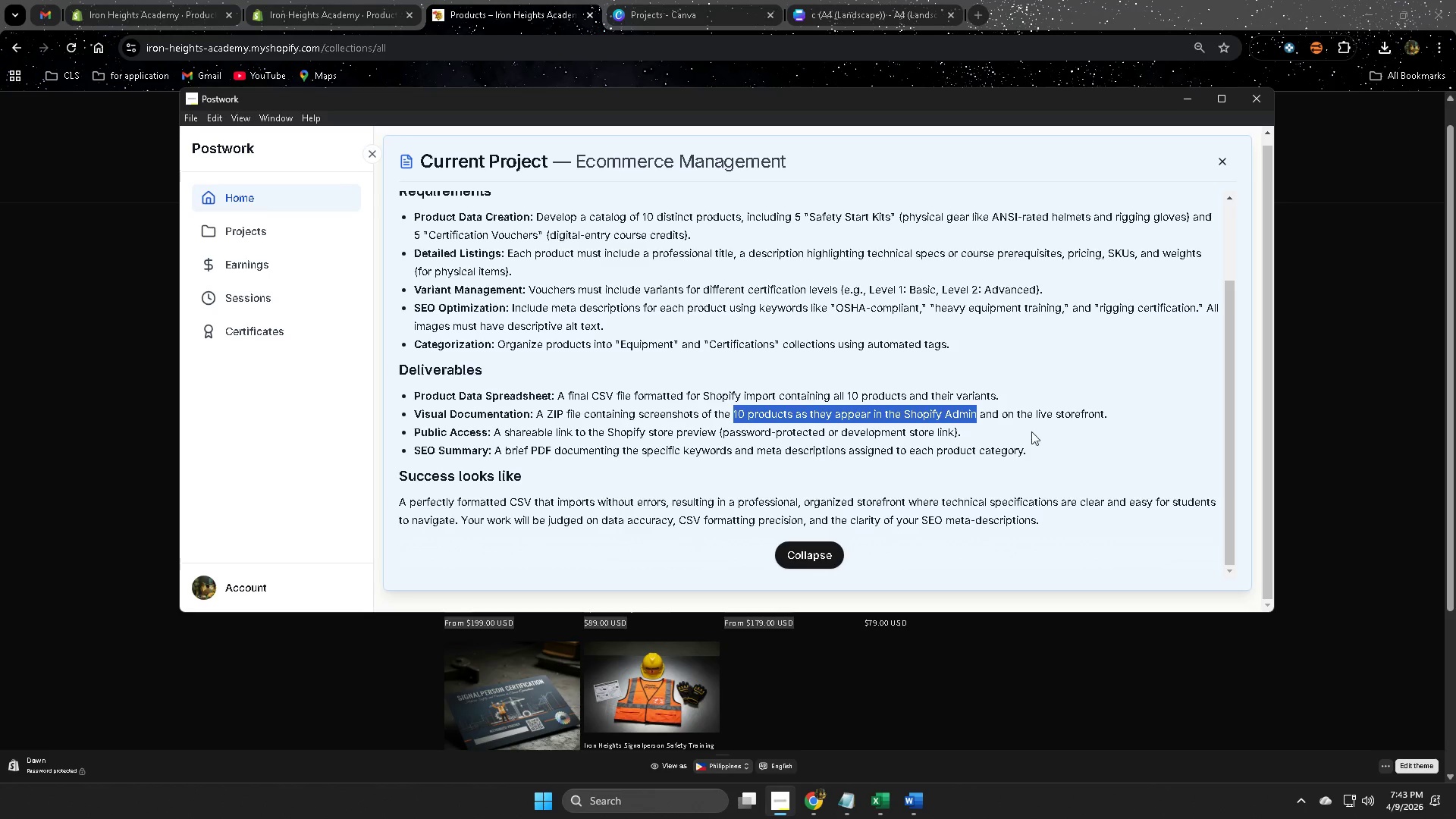 
wait(11.11)
 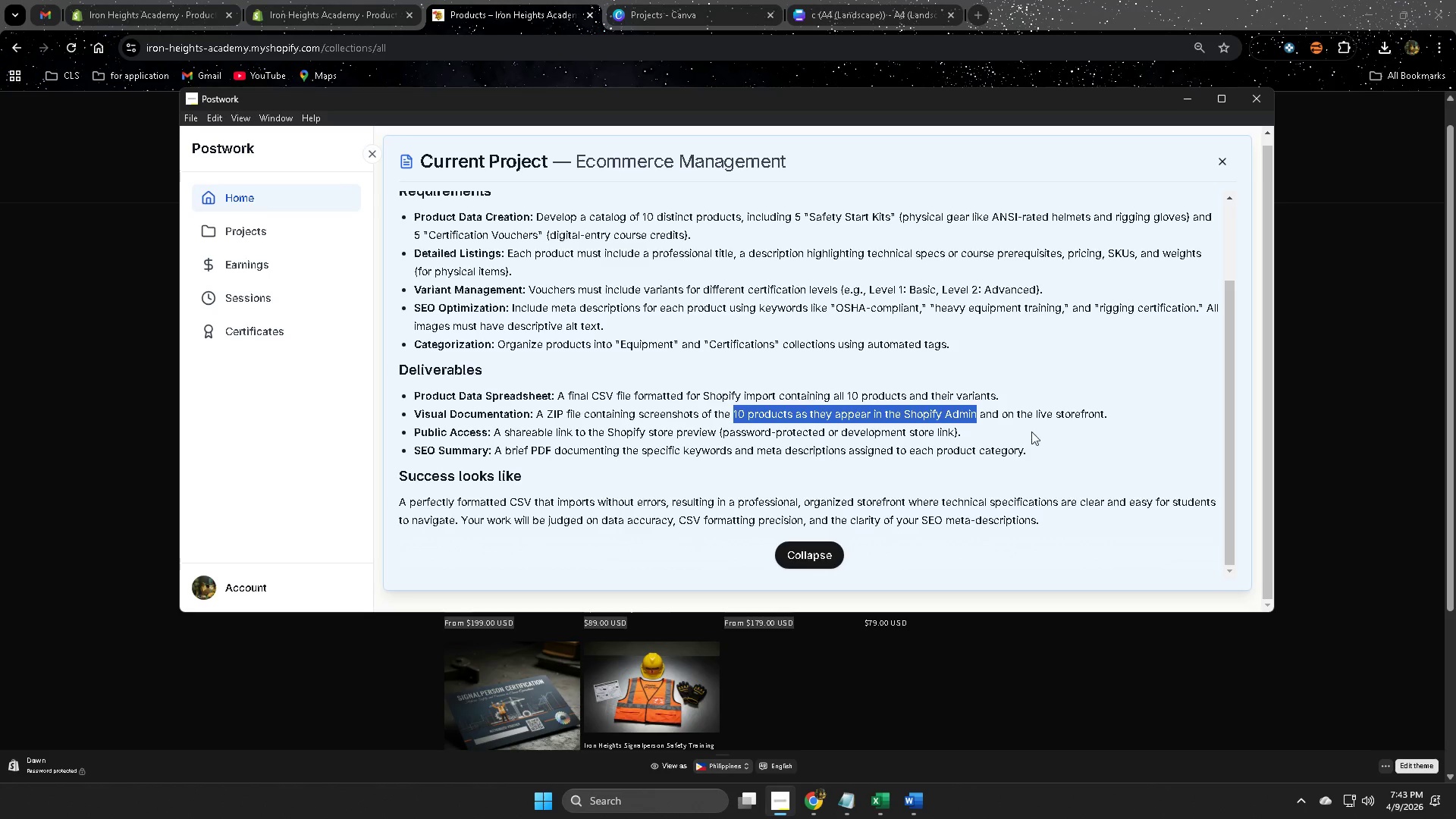 
left_click([1366, 723])
 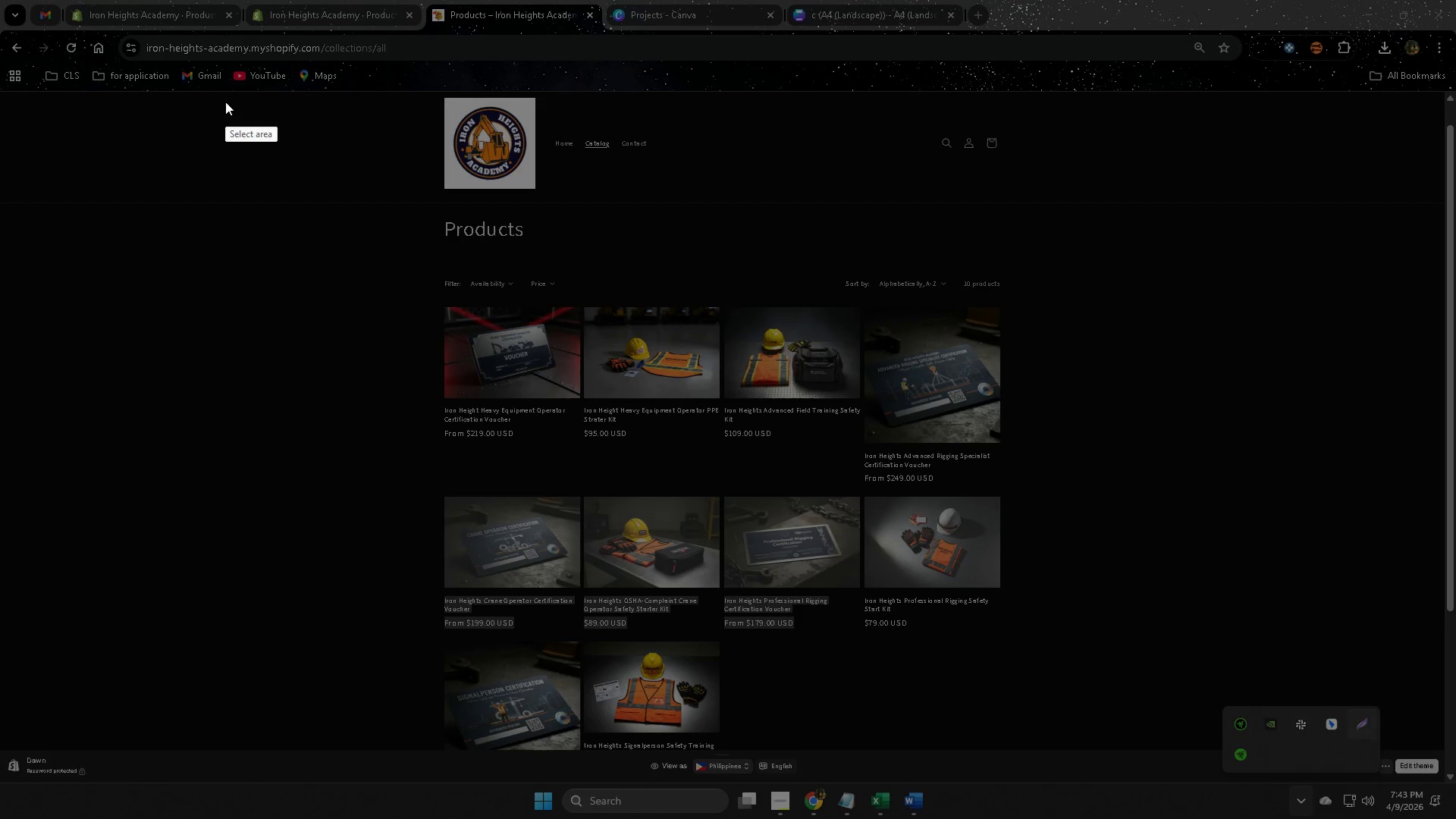 
left_click_drag(start_coordinate=[231, 96], to_coordinate=[1170, 745])
 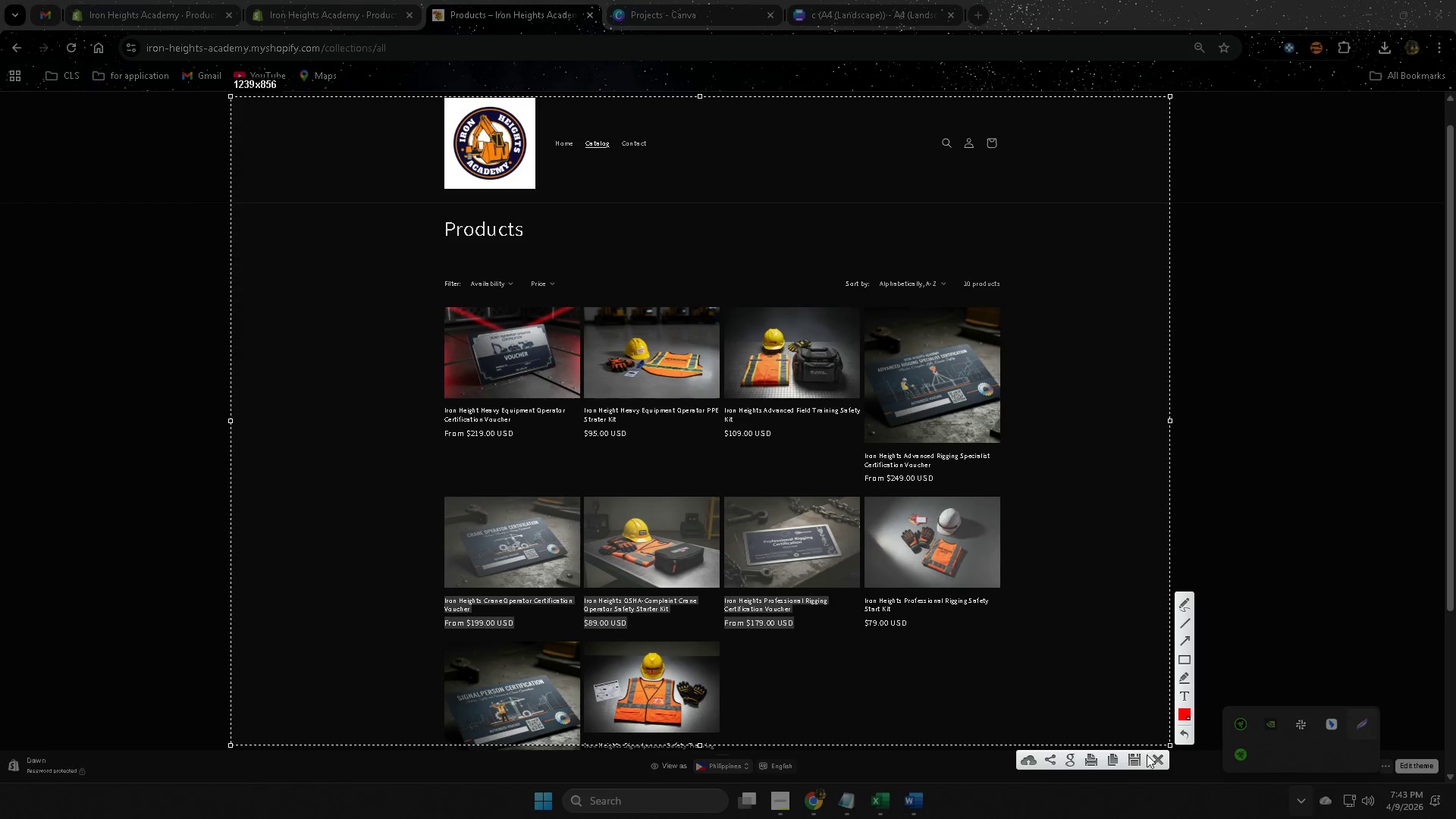 
left_click([1131, 761])
 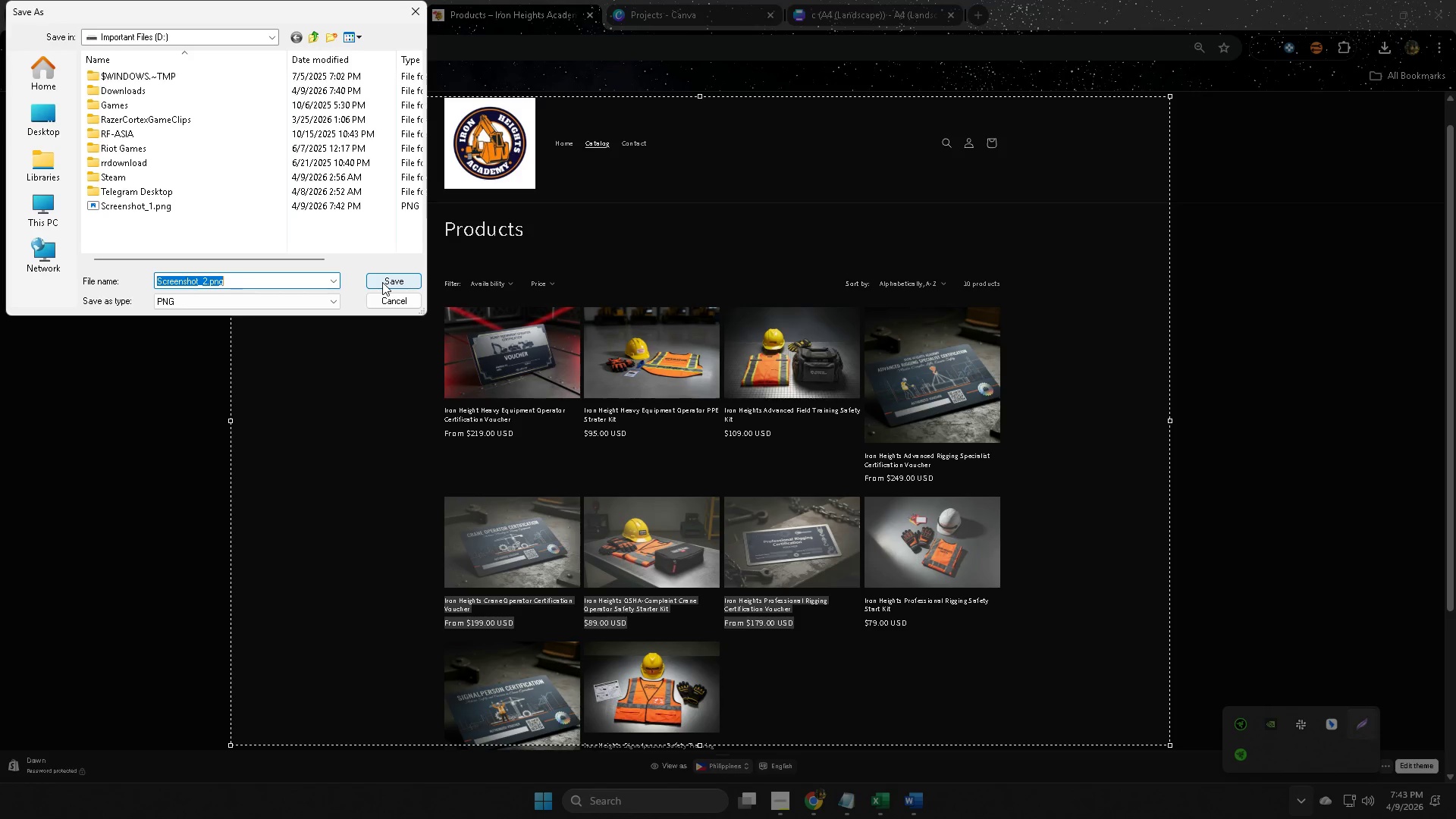 
left_click([381, 282])
 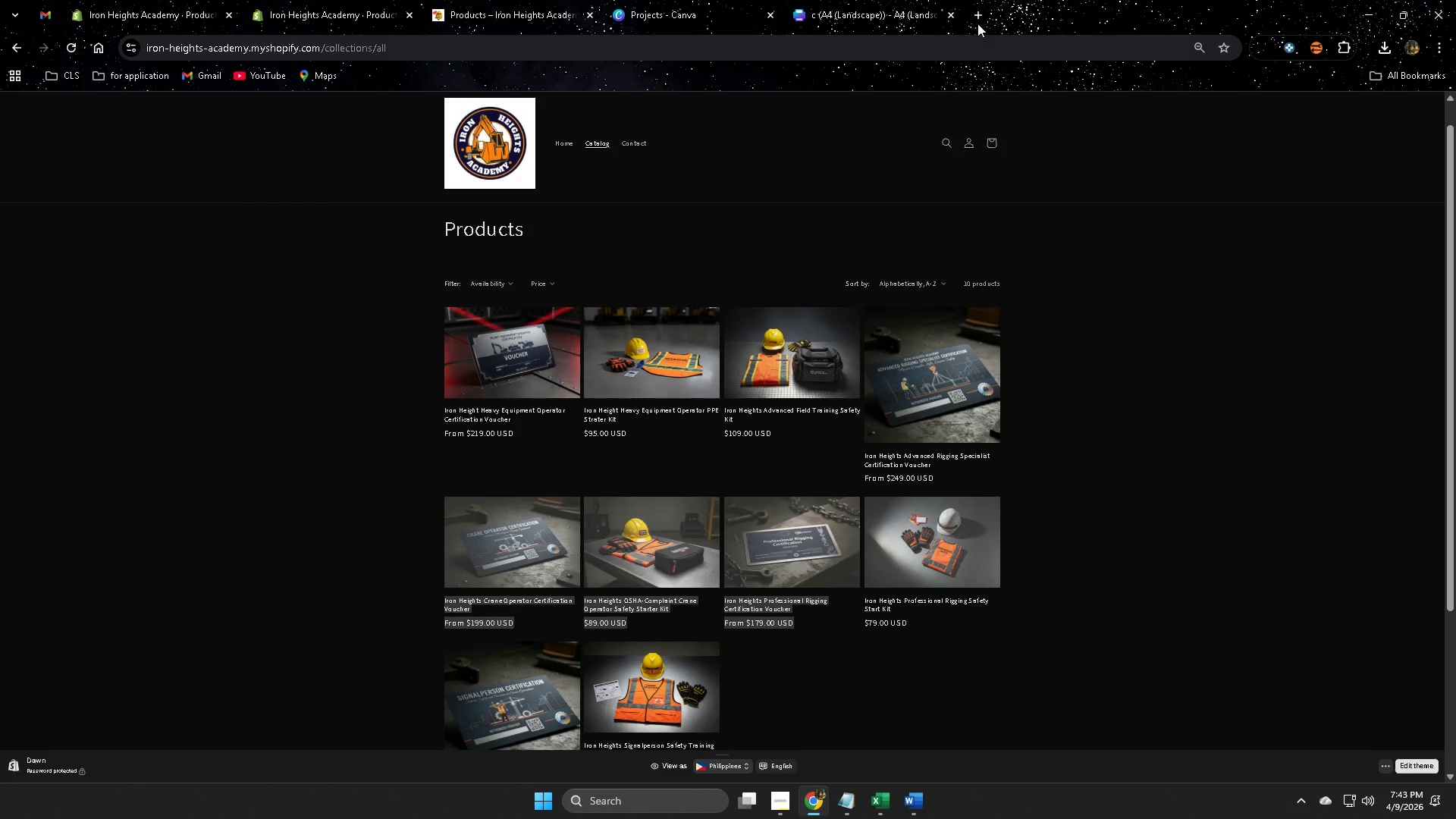 
left_click([894, 3])
 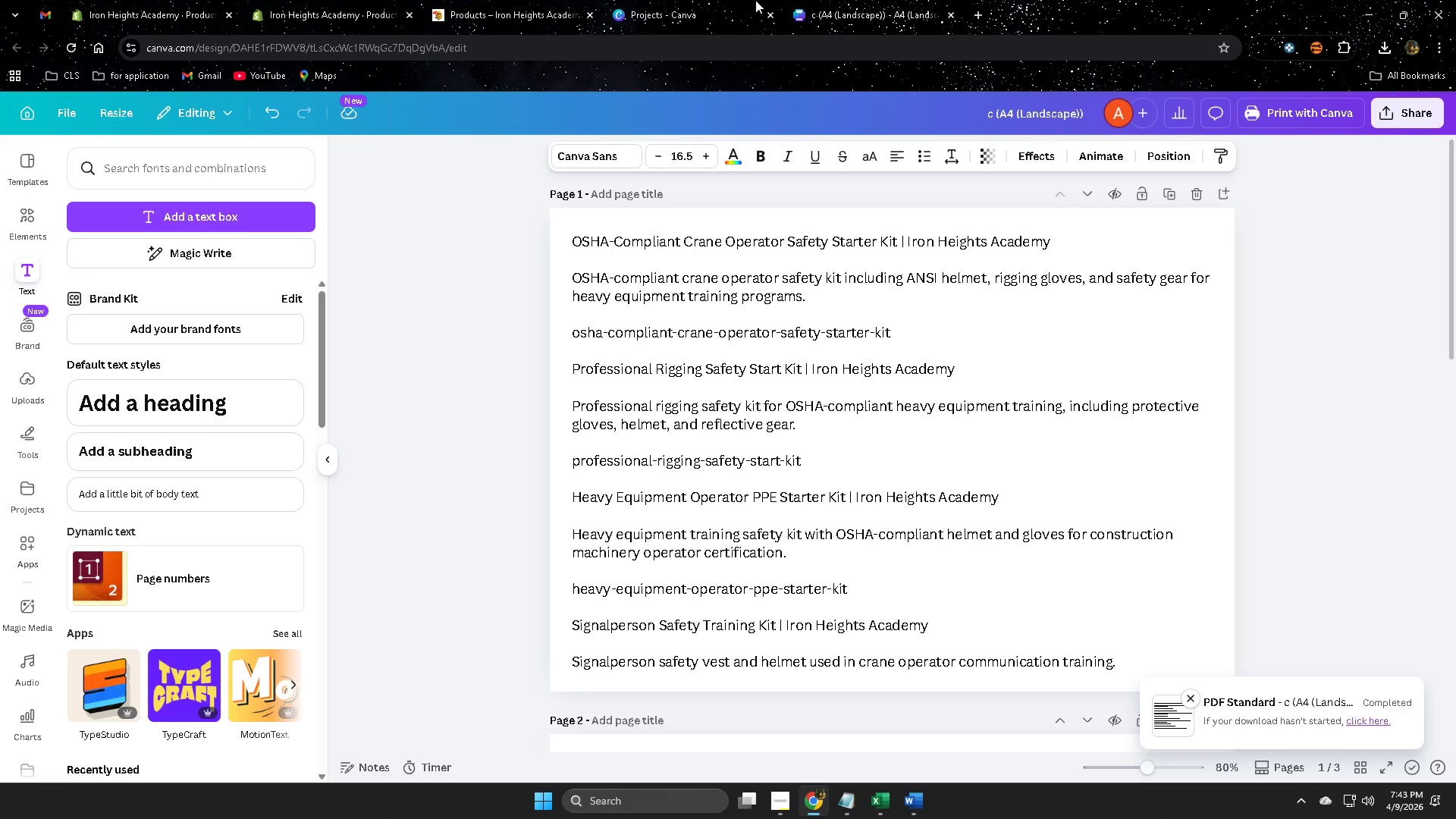 
hold_key(key=ControlLeft, duration=1.06)
 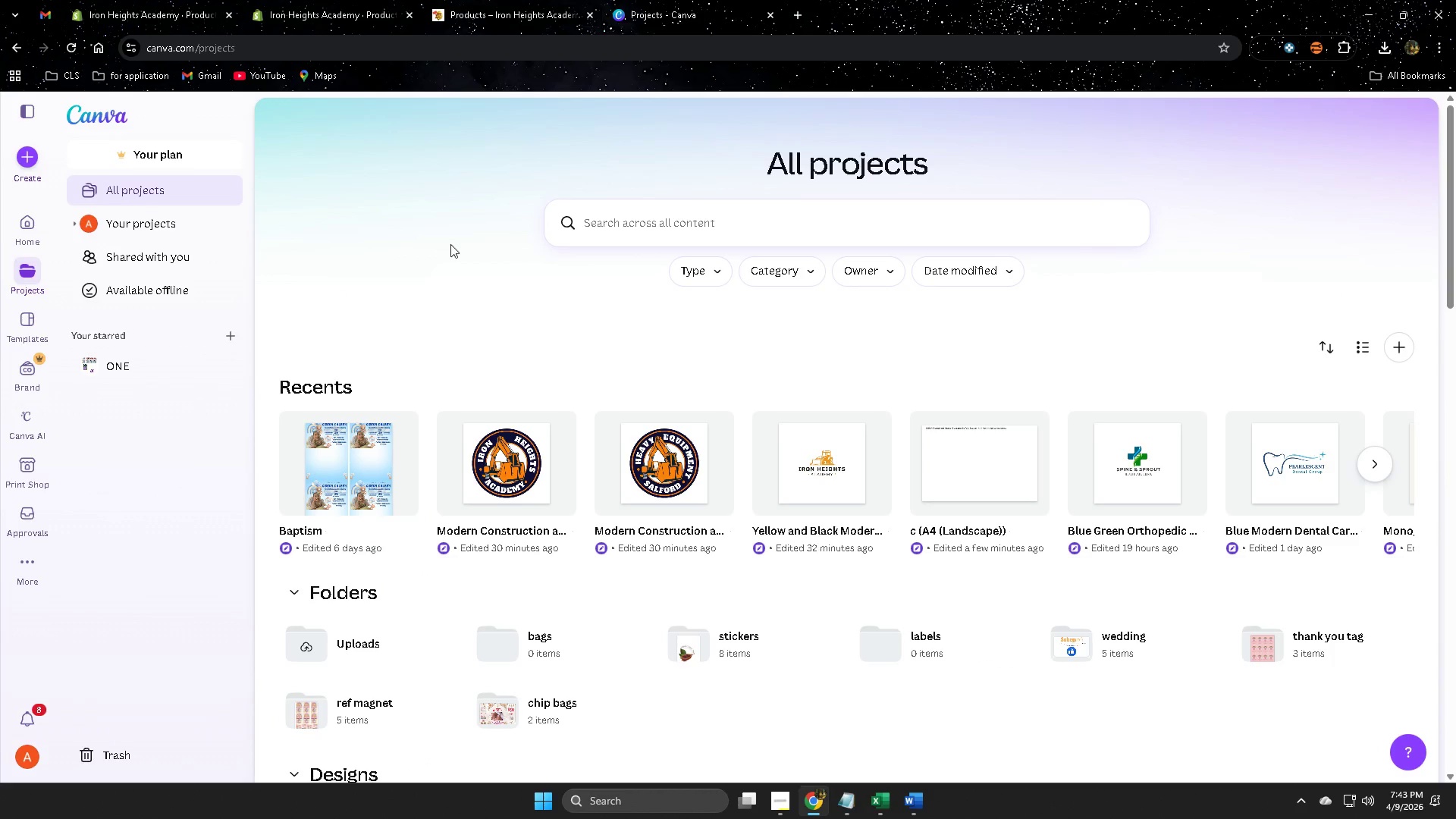 
key(W)
 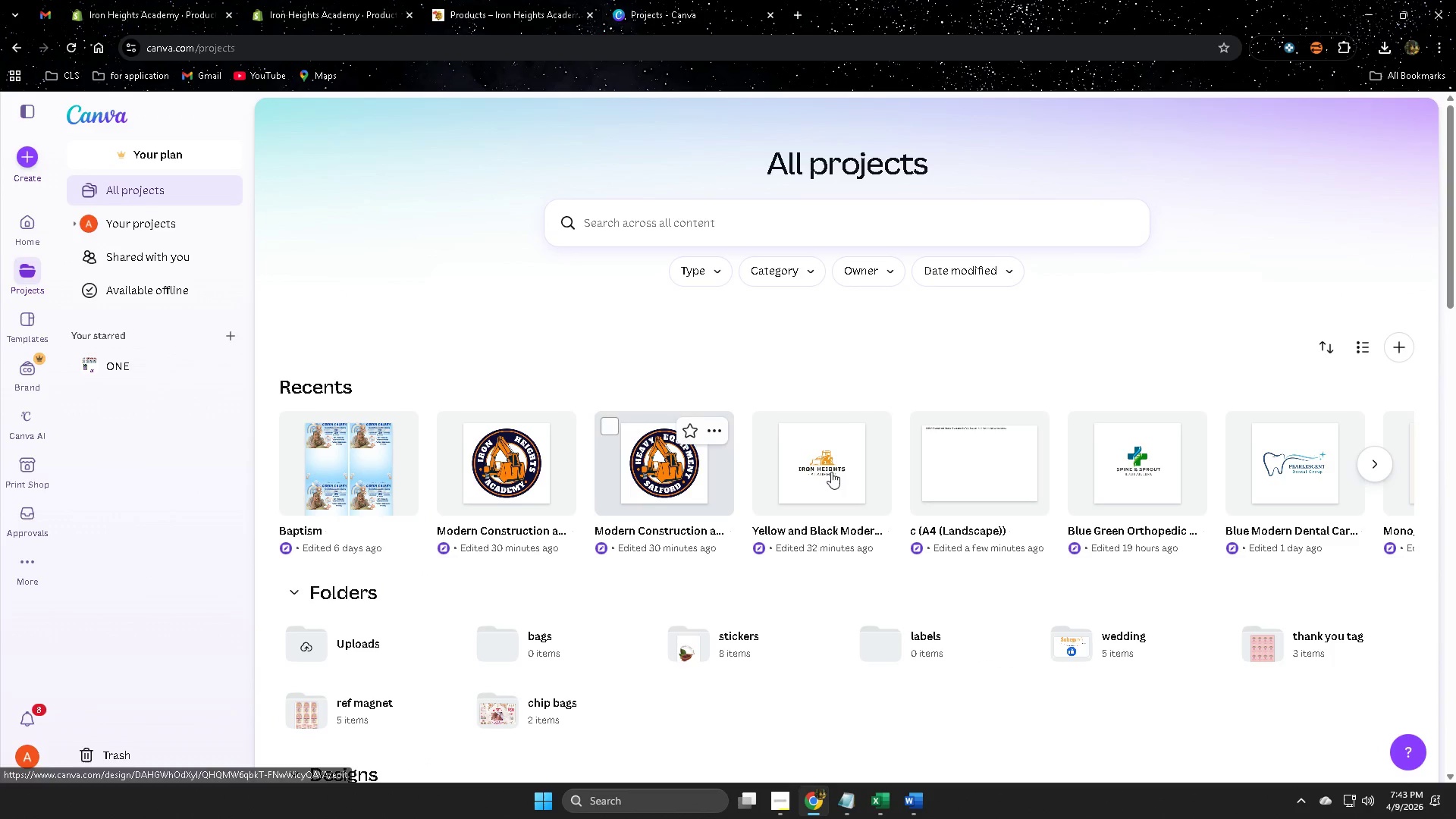 
left_click([839, 469])
 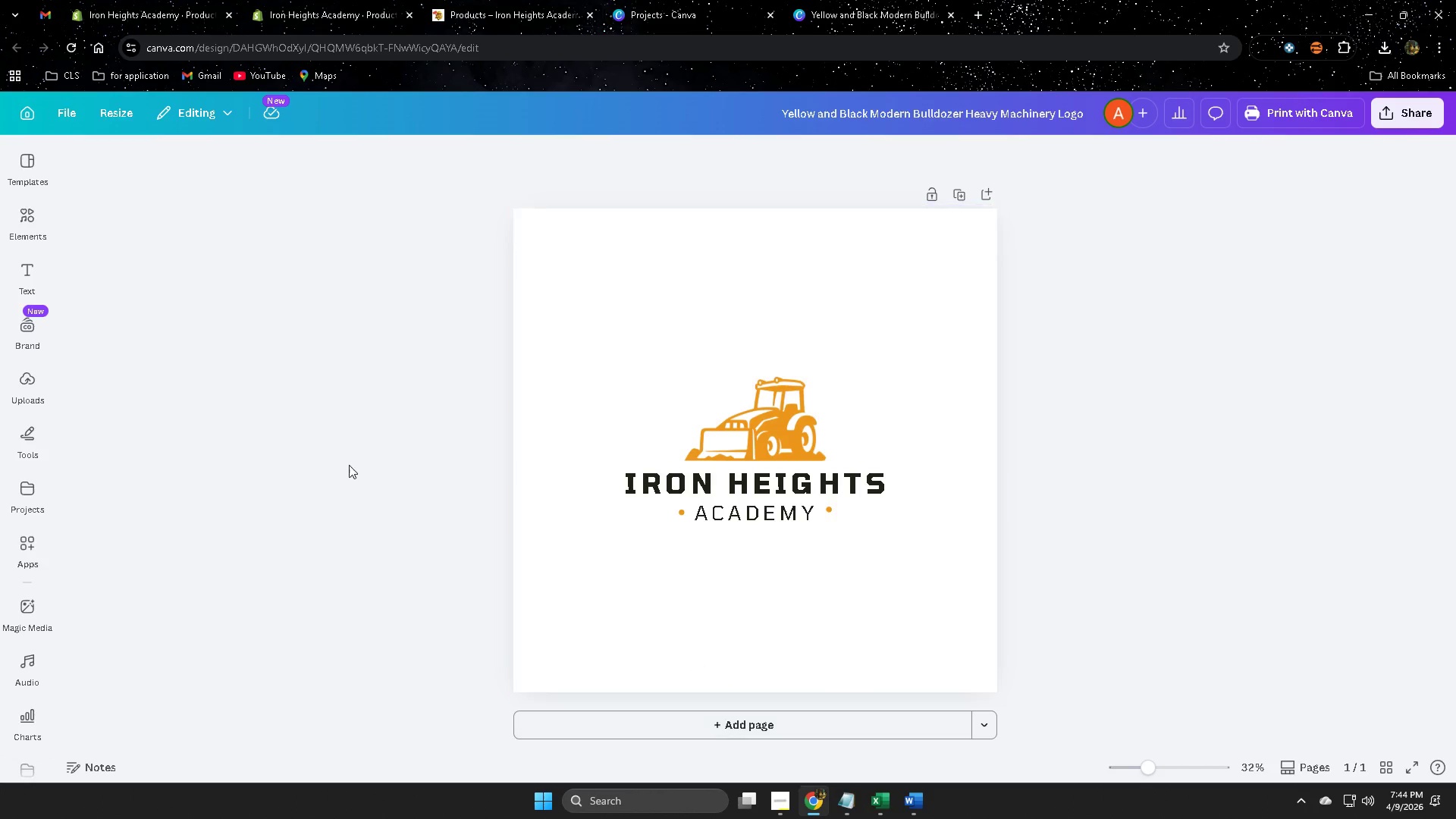 
wait(7.38)
 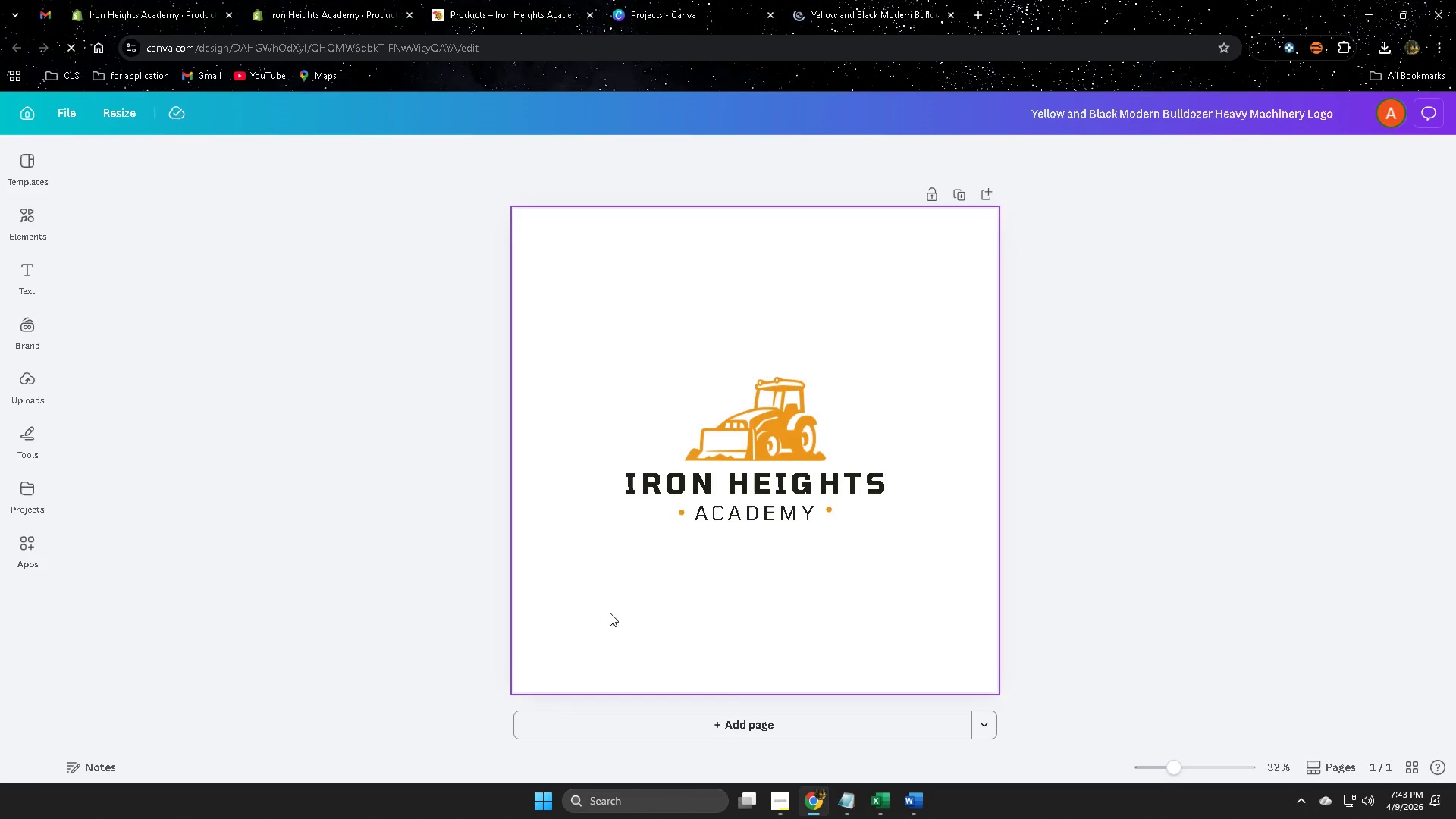 
left_click([30, 114])
 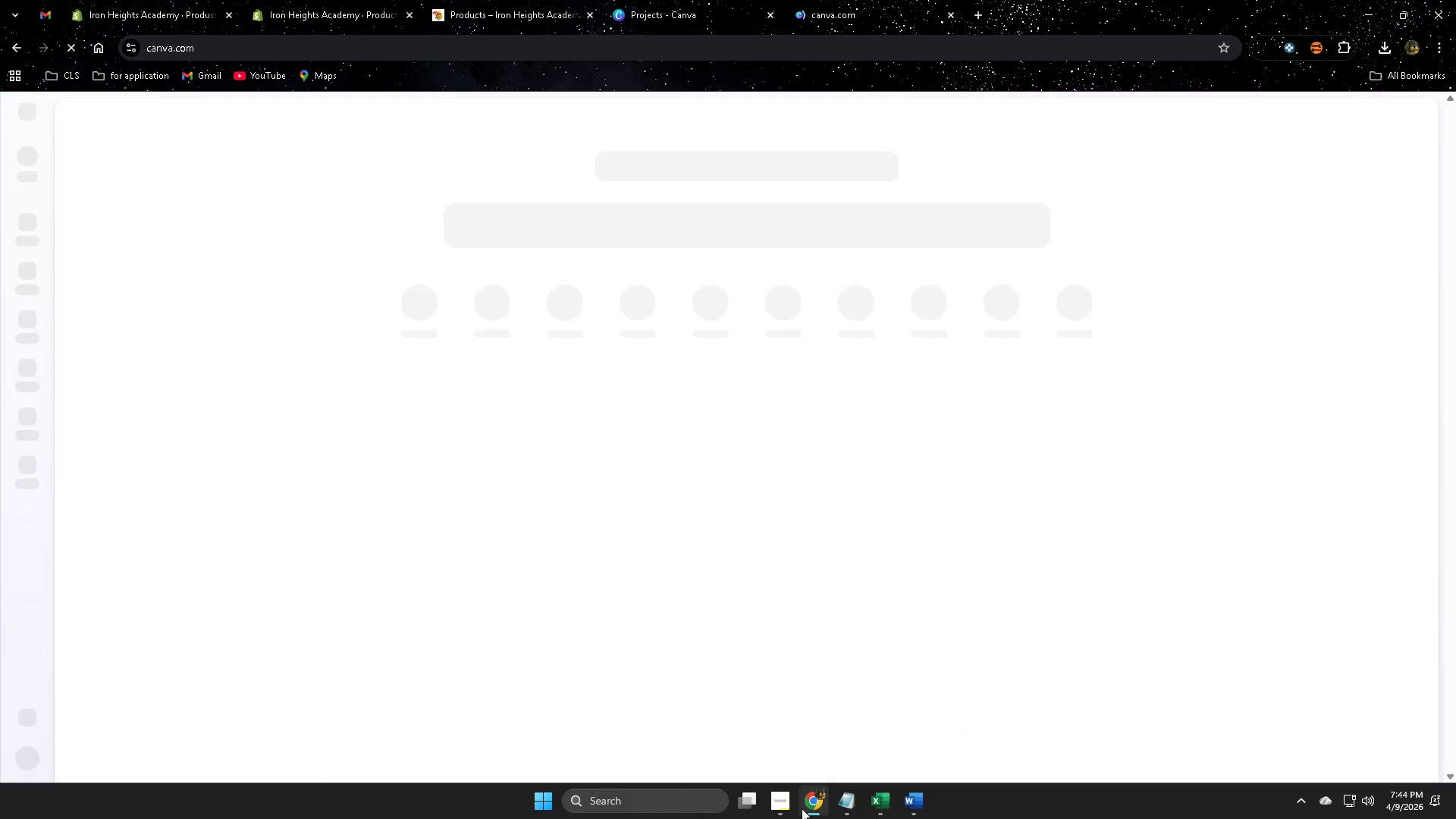 
left_click([784, 809])